 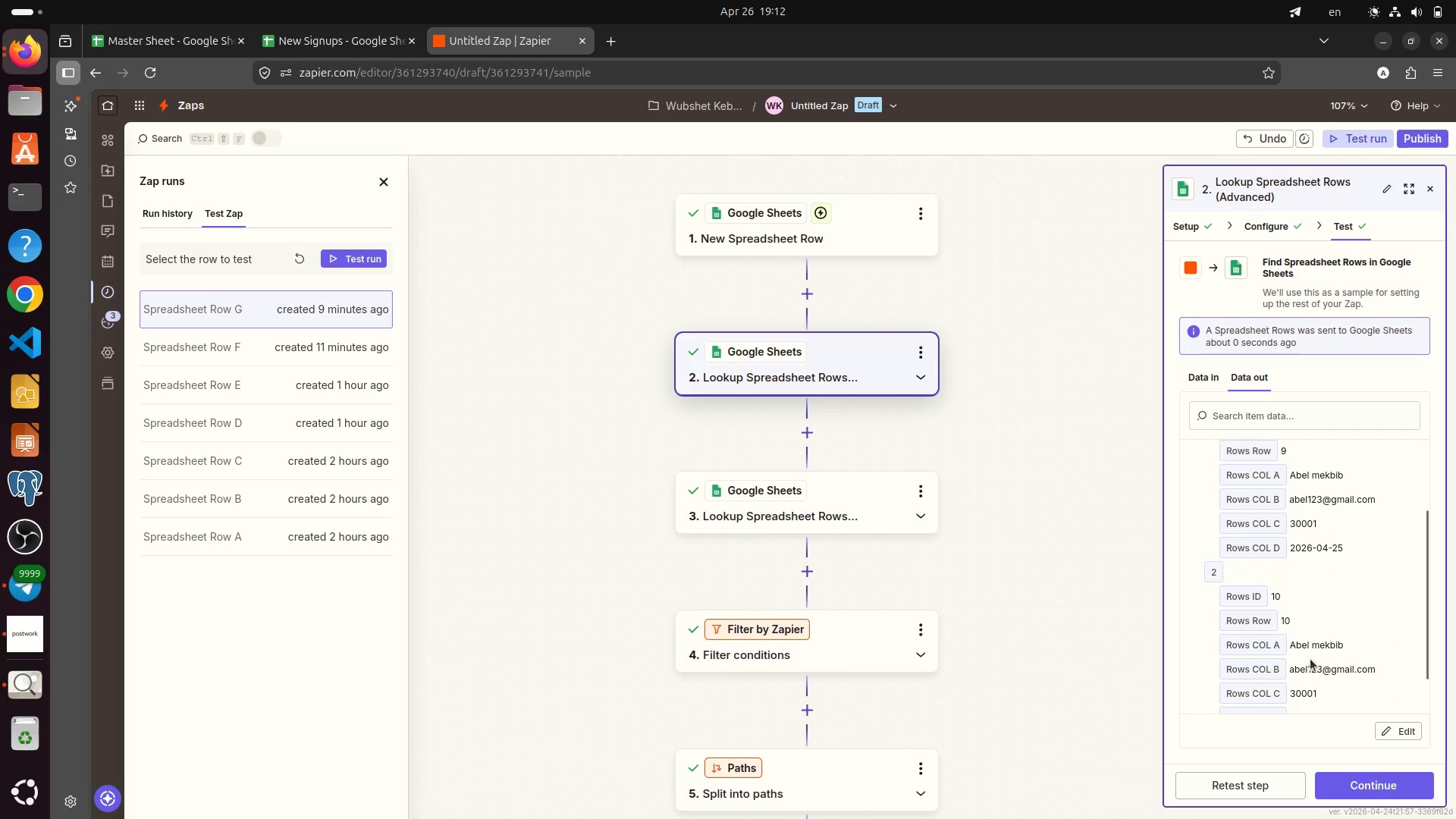 
scroll: coordinate [1309, 661], scroll_direction: up, amount: 1.0
 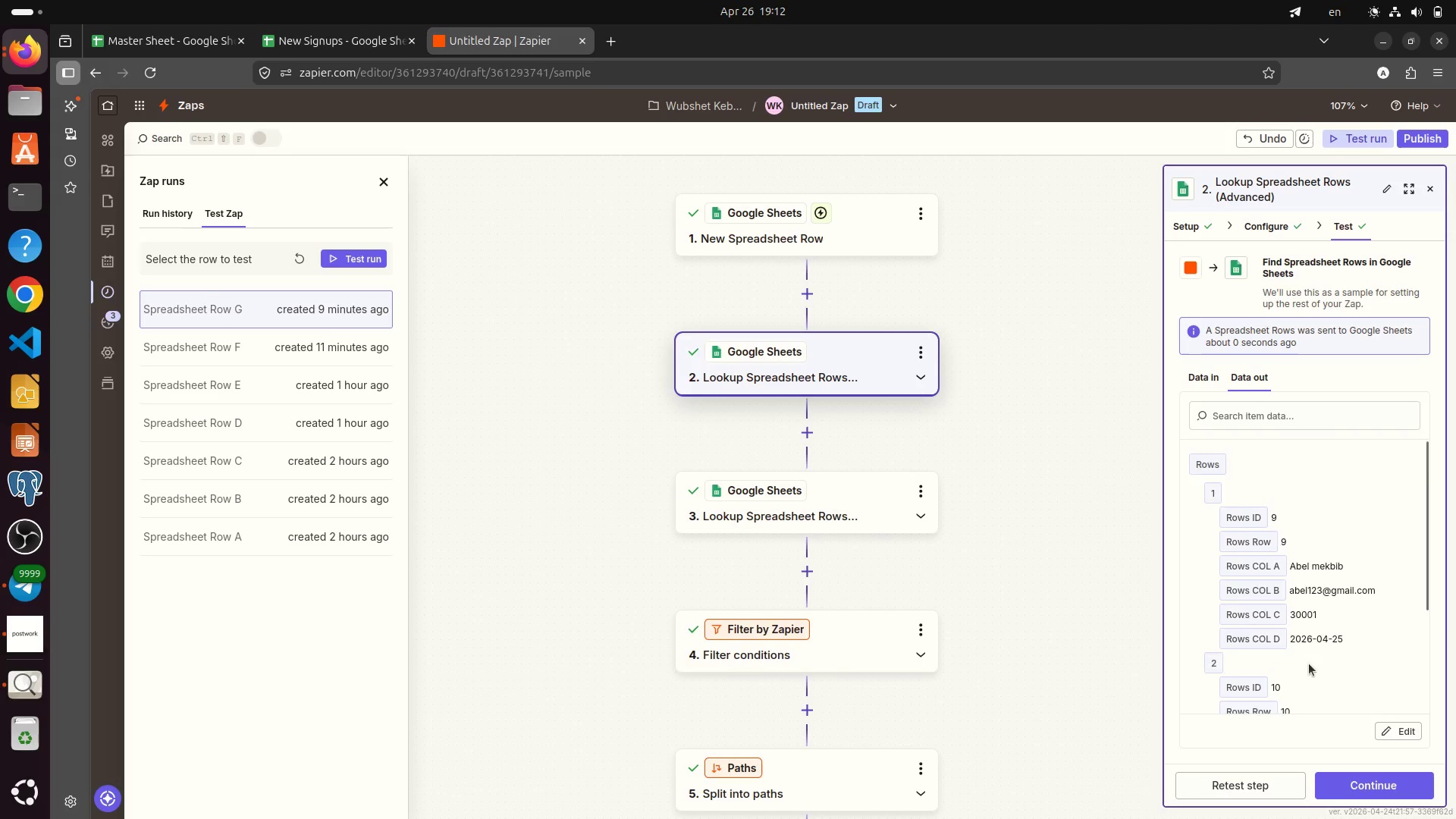 
scroll: coordinate [1307, 673], scroll_direction: down, amount: 10.0
 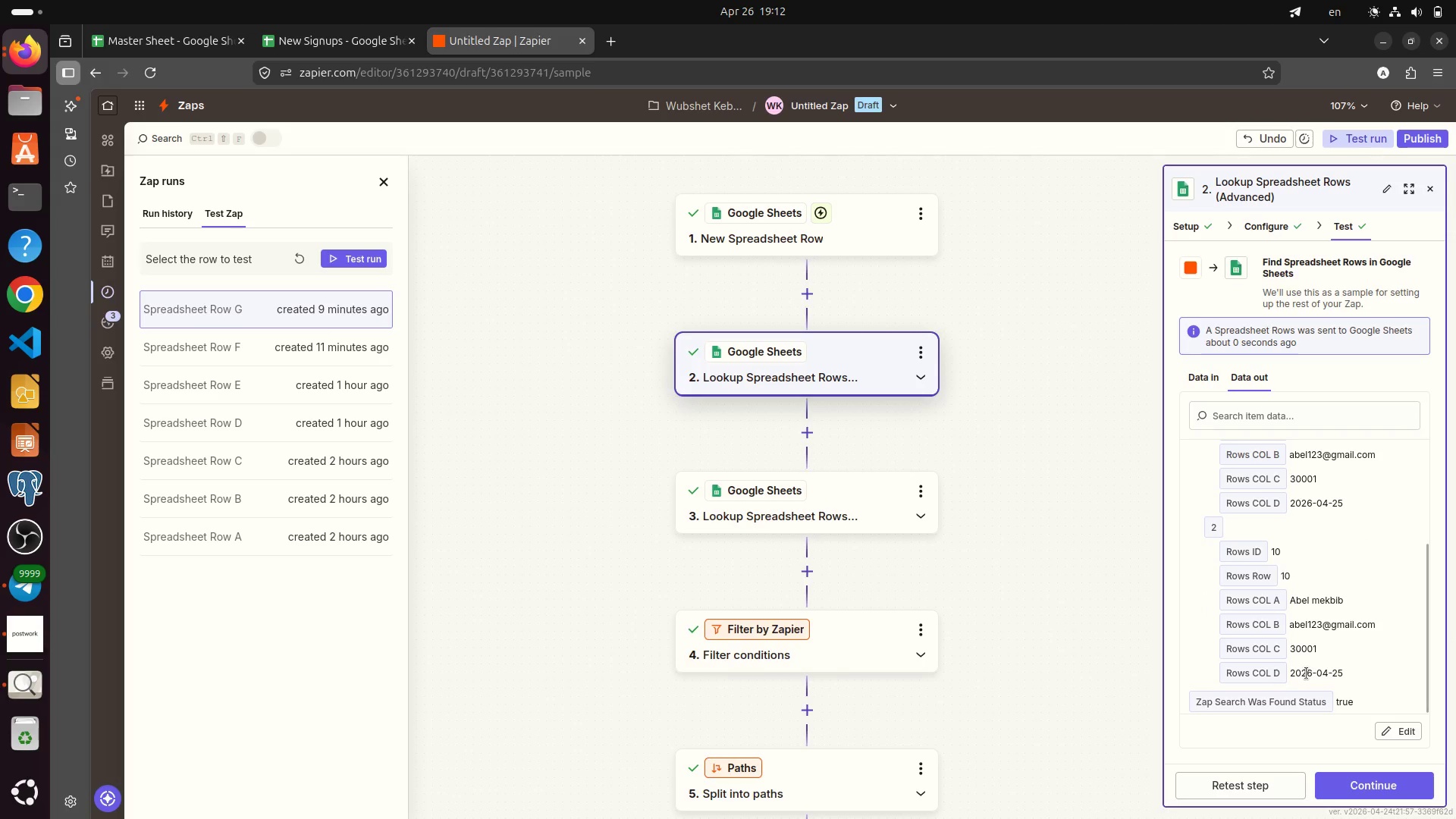 
scroll: coordinate [1307, 673], scroll_direction: up, amount: 3.0
 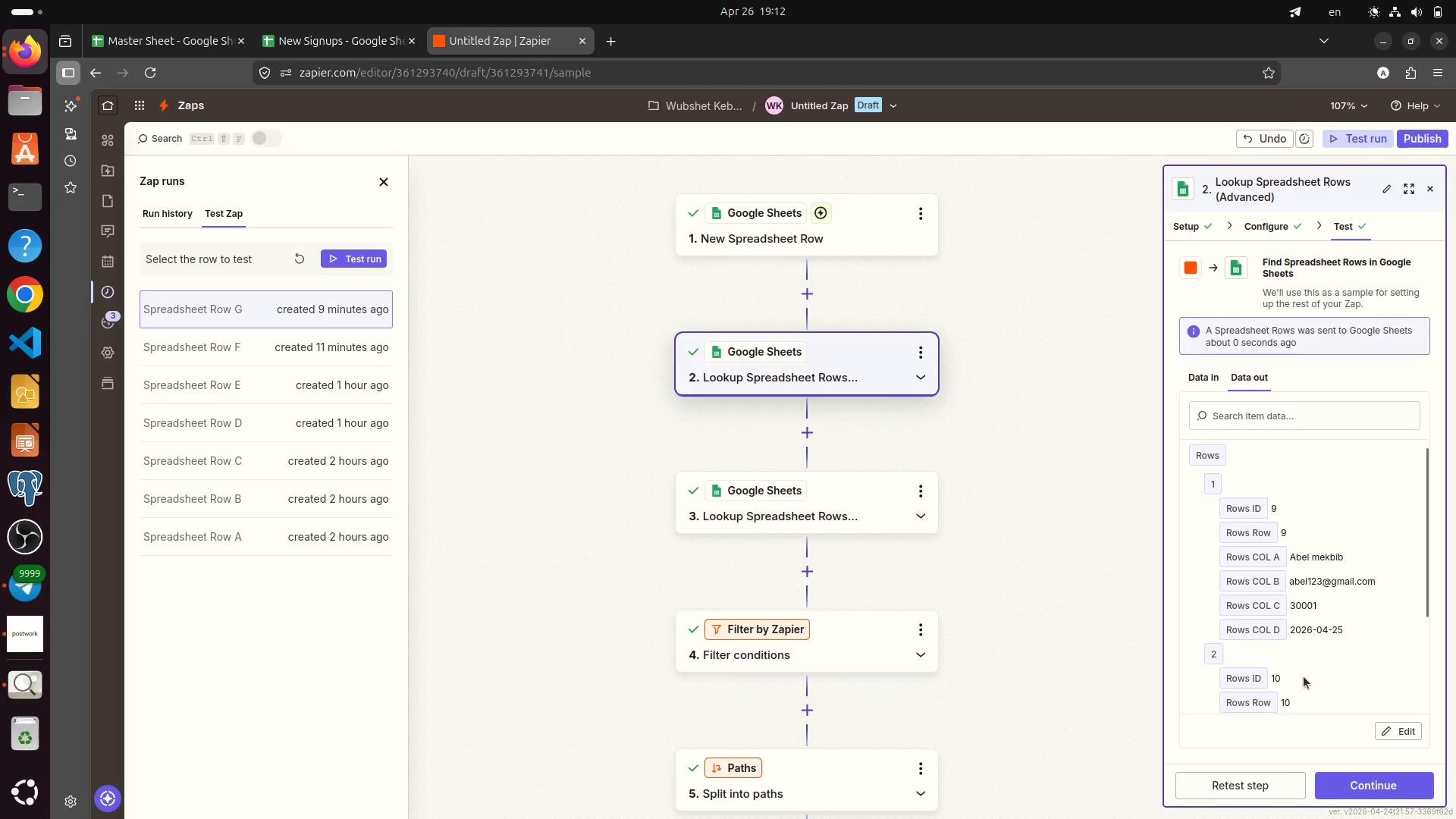 
scroll: coordinate [1304, 677], scroll_direction: down, amount: 10.0
 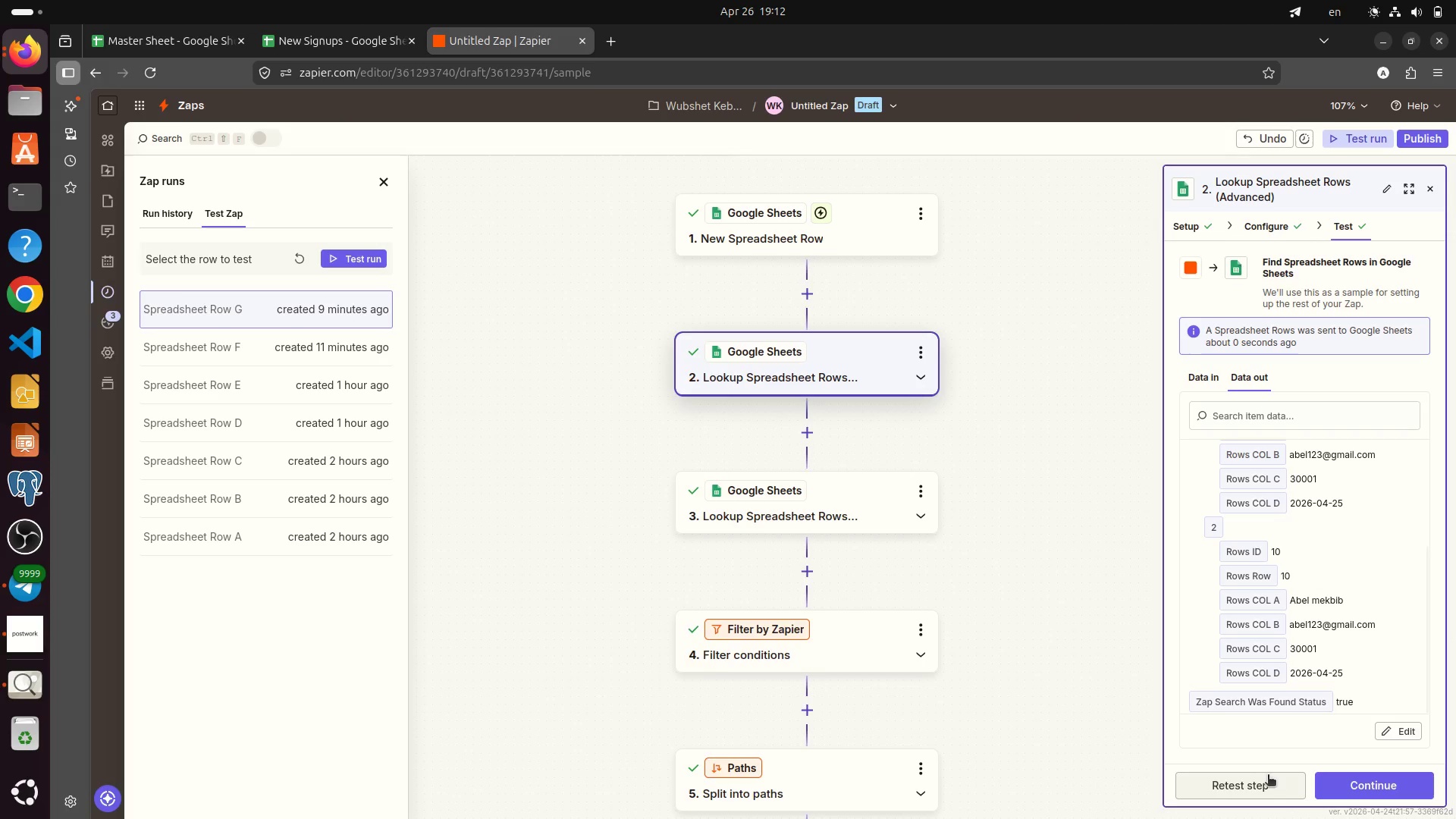 
left_click([1257, 776])
 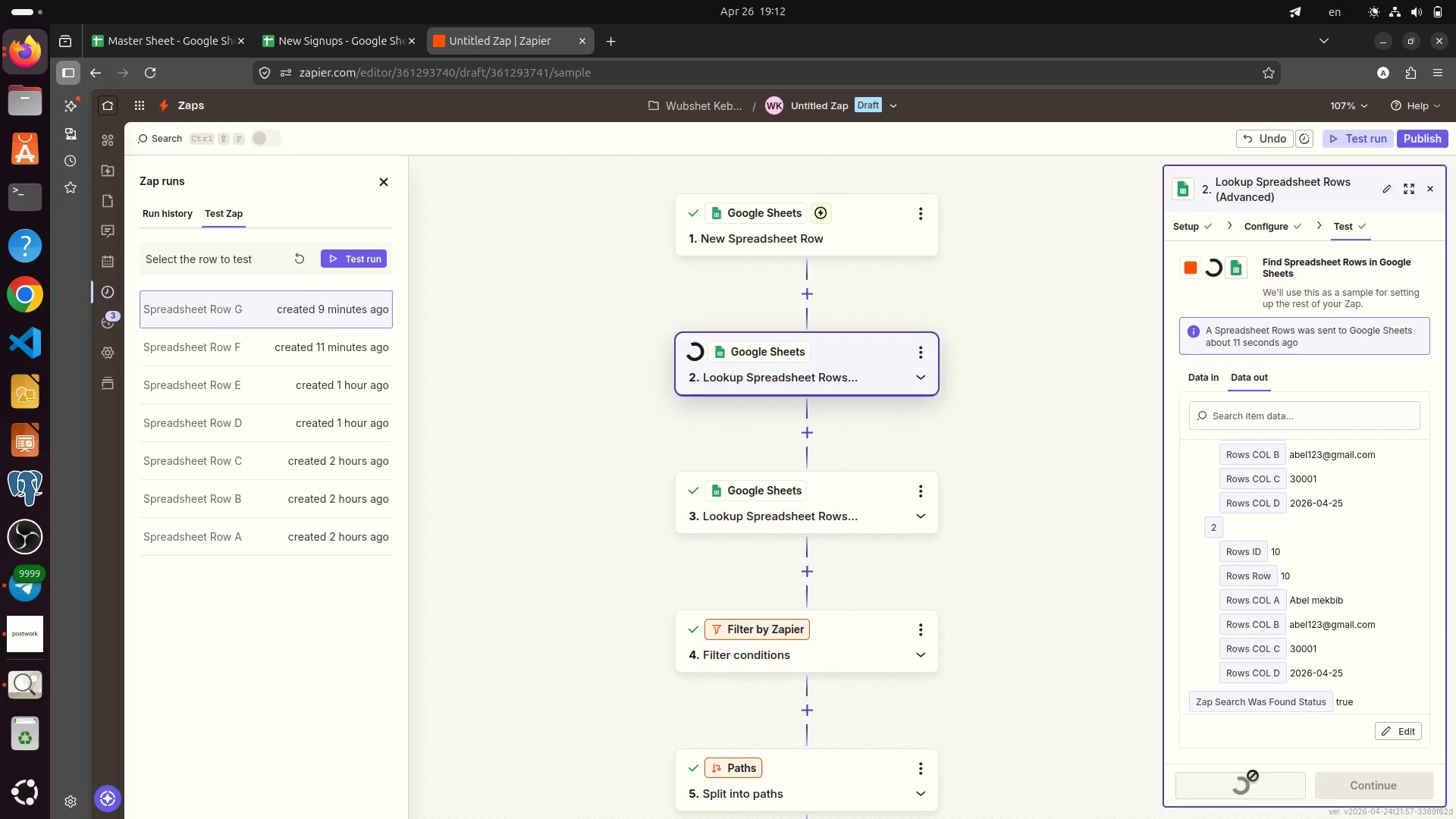 
mouse_move([1235, 772])
 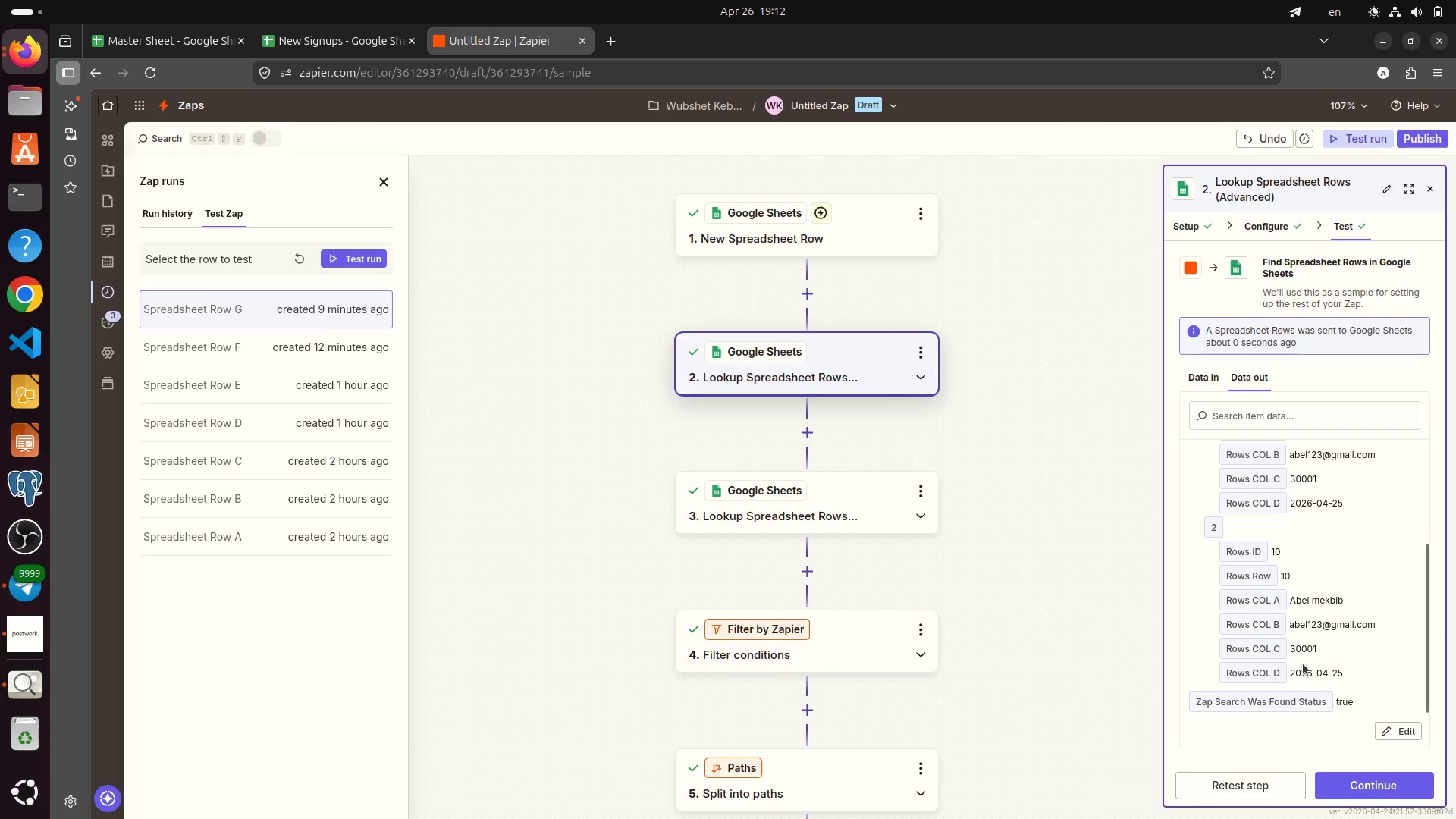 
scroll: coordinate [1303, 667], scroll_direction: down, amount: 5.0
 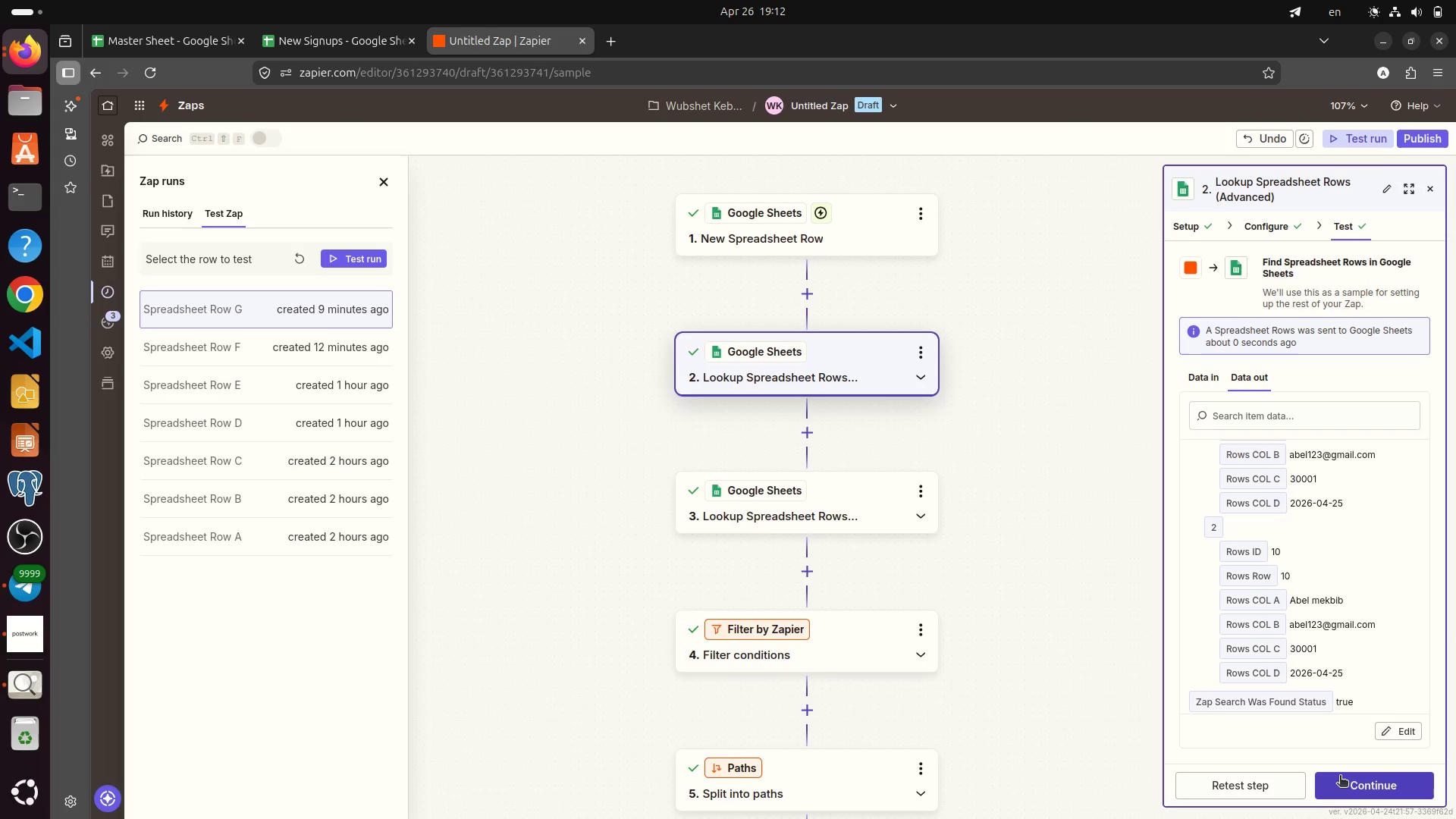 
scroll: coordinate [1304, 626], scroll_direction: up, amount: 3.0
 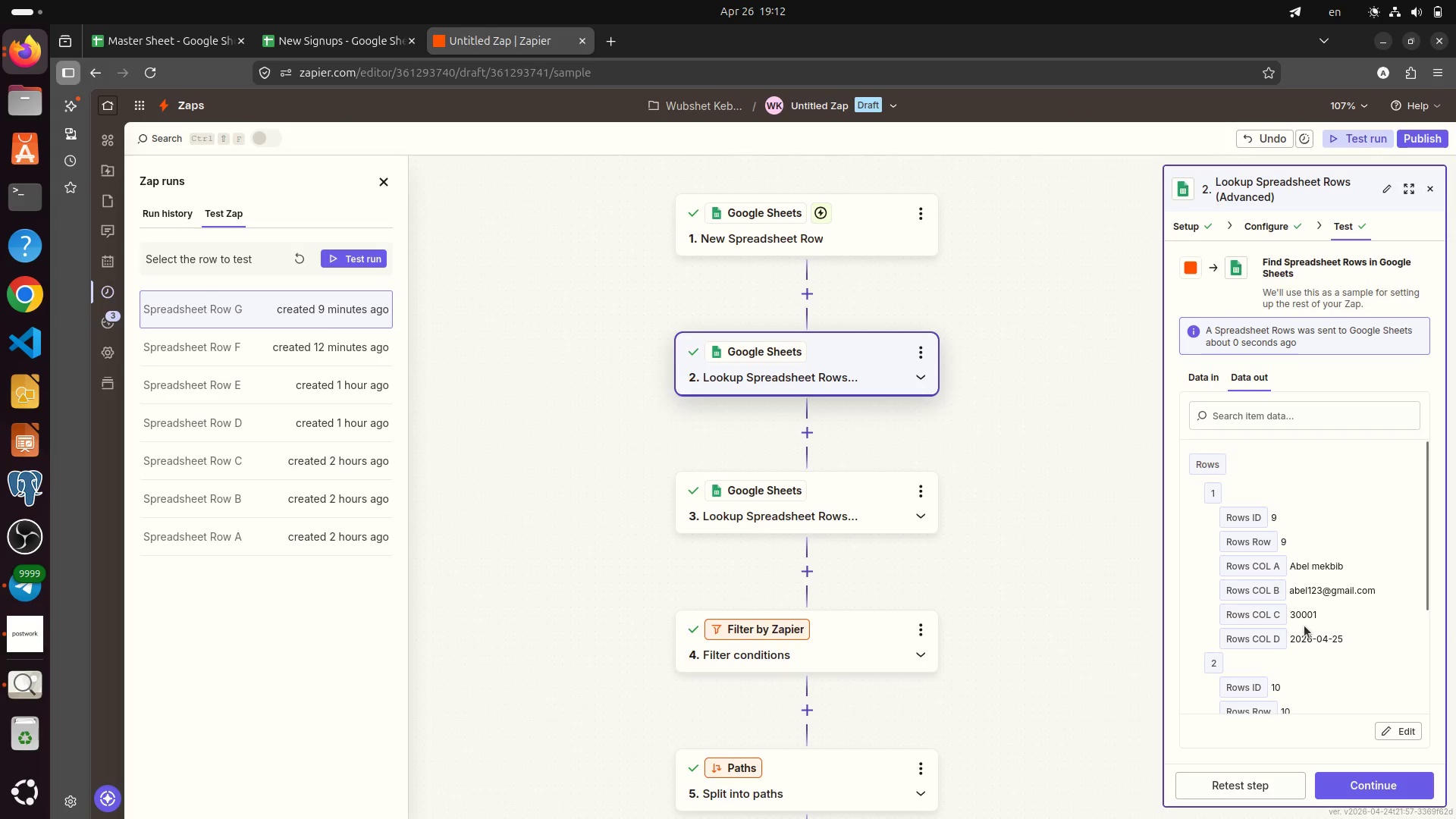 
scroll: coordinate [1304, 639], scroll_direction: down, amount: 7.0
 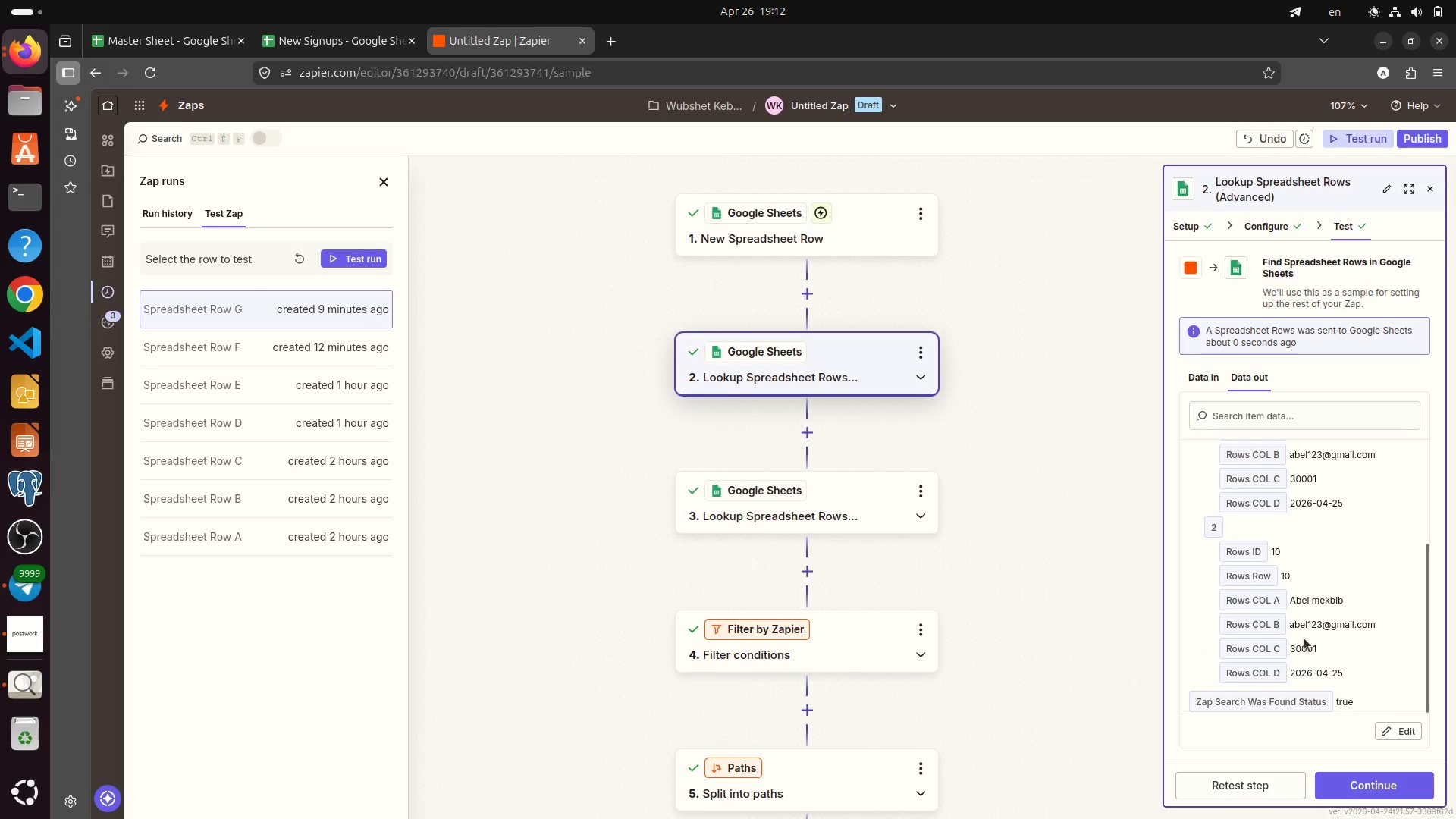 
scroll: coordinate [1304, 639], scroll_direction: up, amount: 4.0
 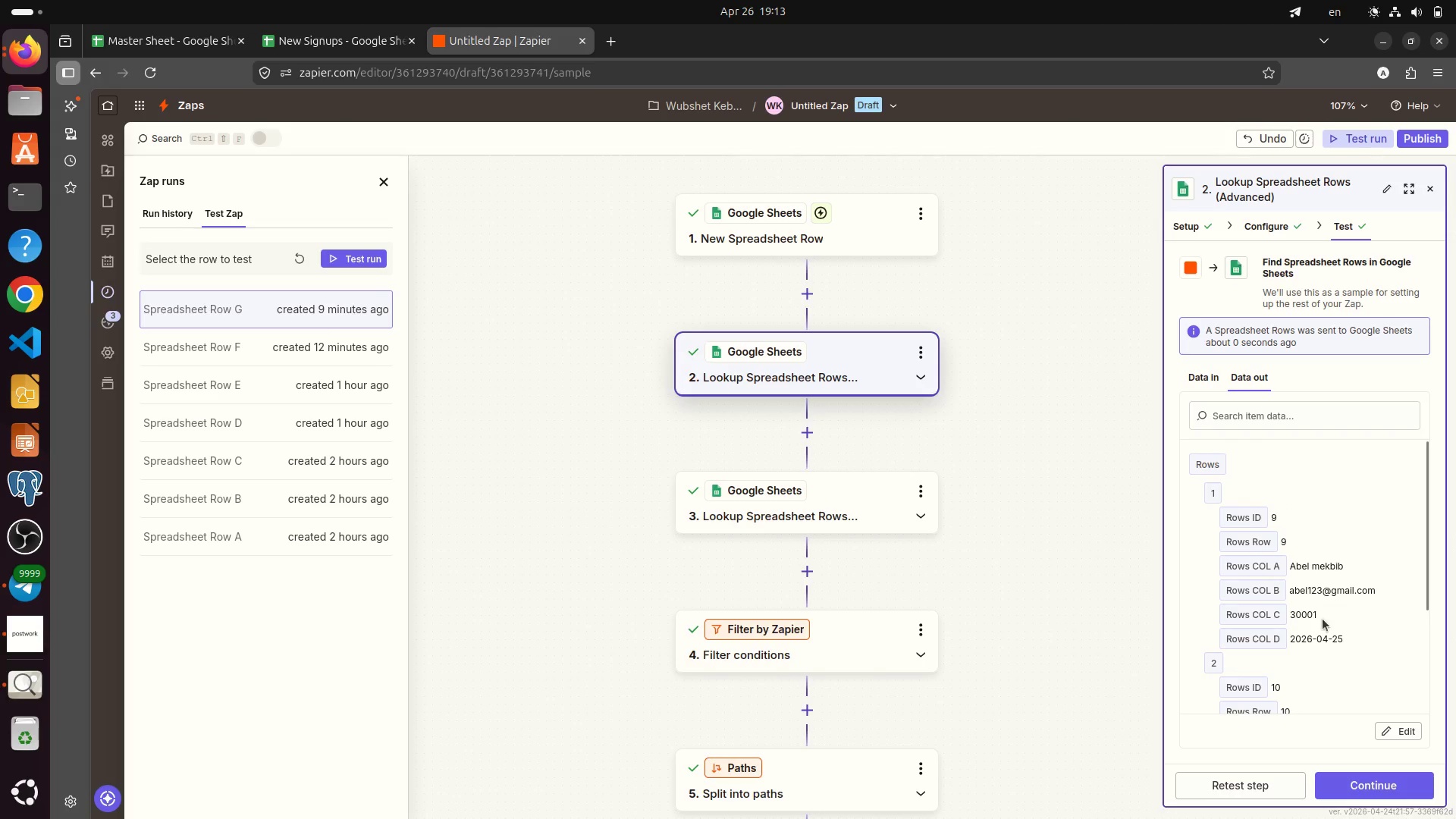 
wait(5.54)
 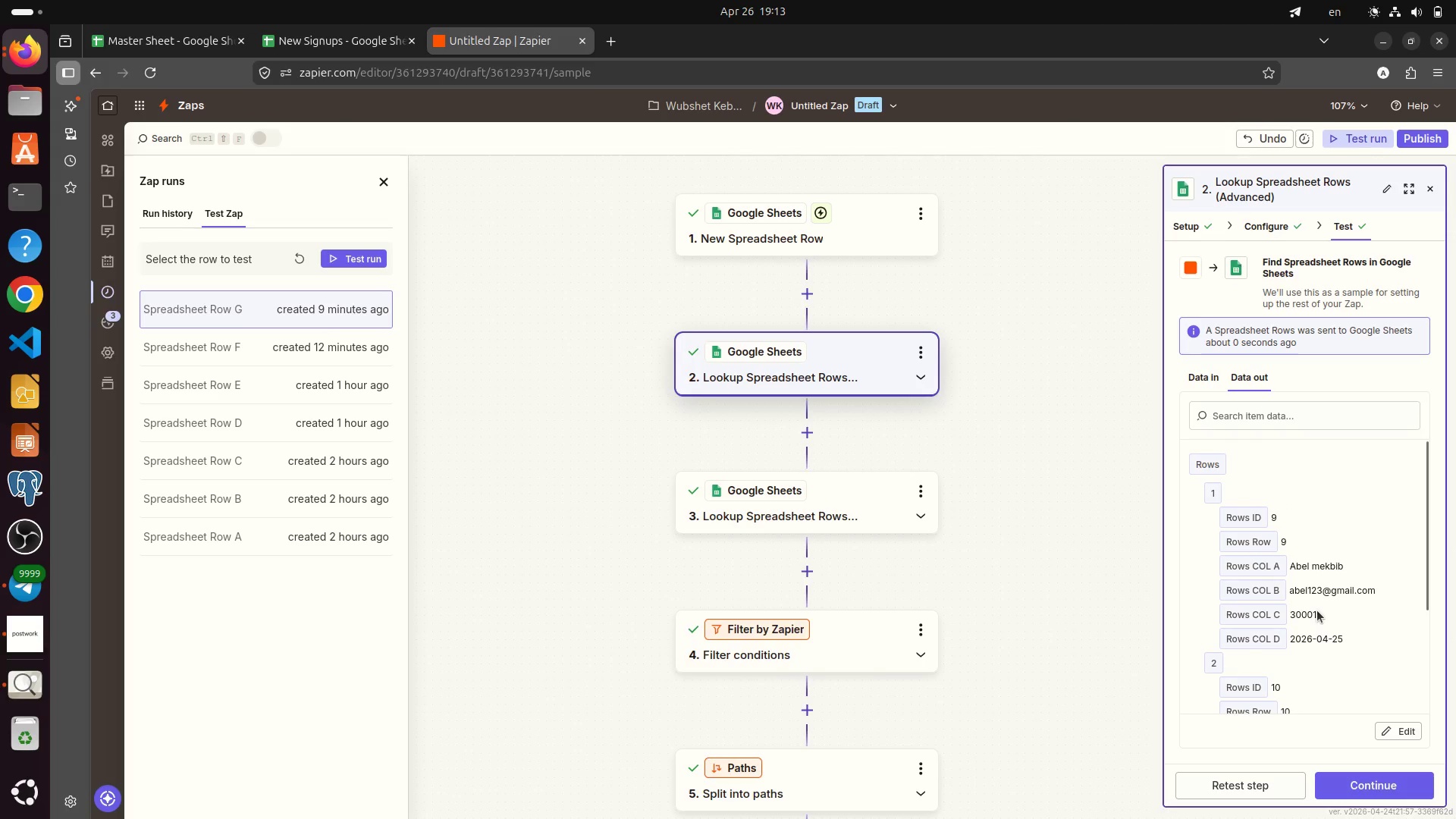 
scroll: coordinate [1326, 632], scroll_direction: down, amount: 9.0
 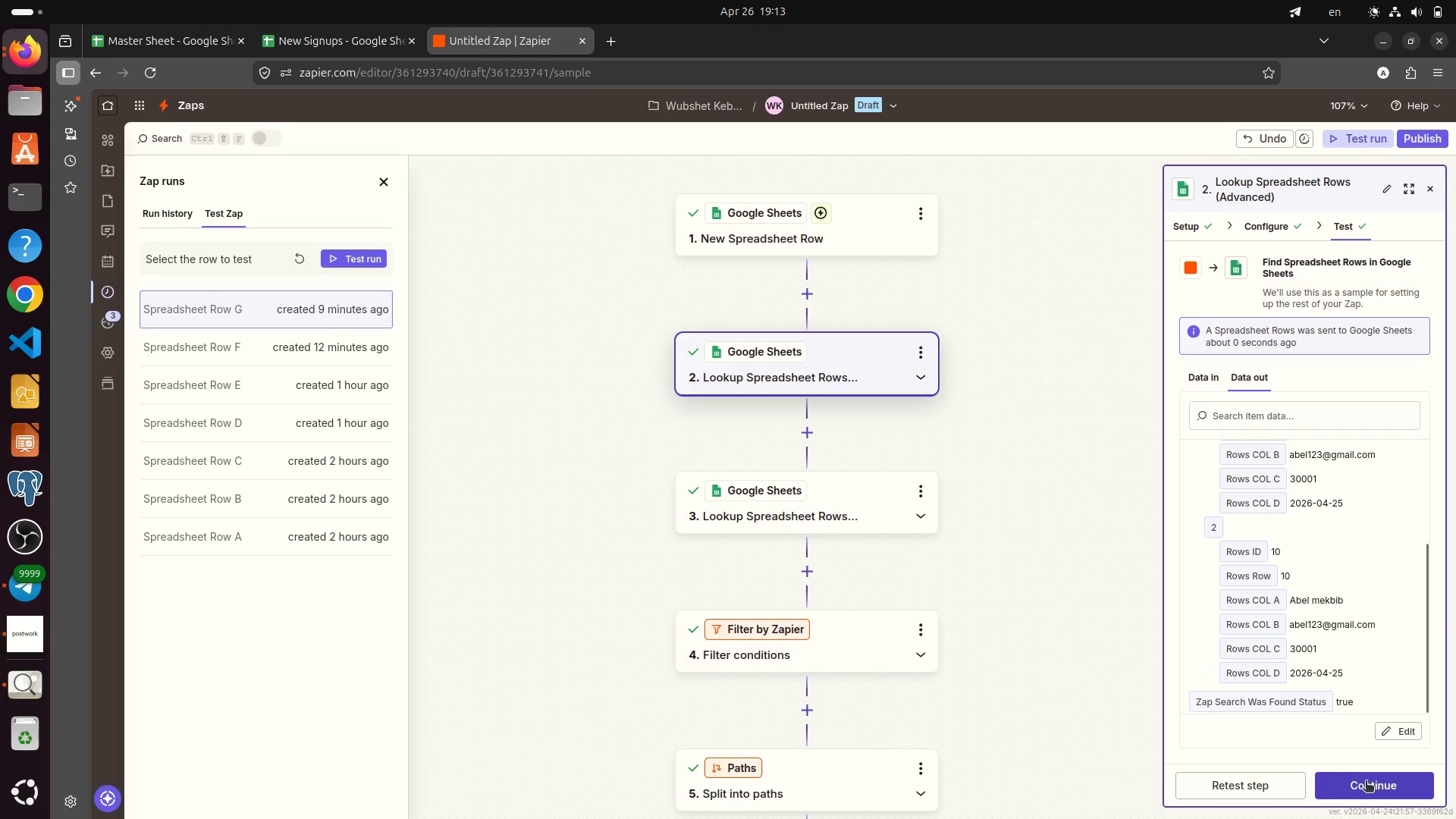 
left_click([1366, 782])
 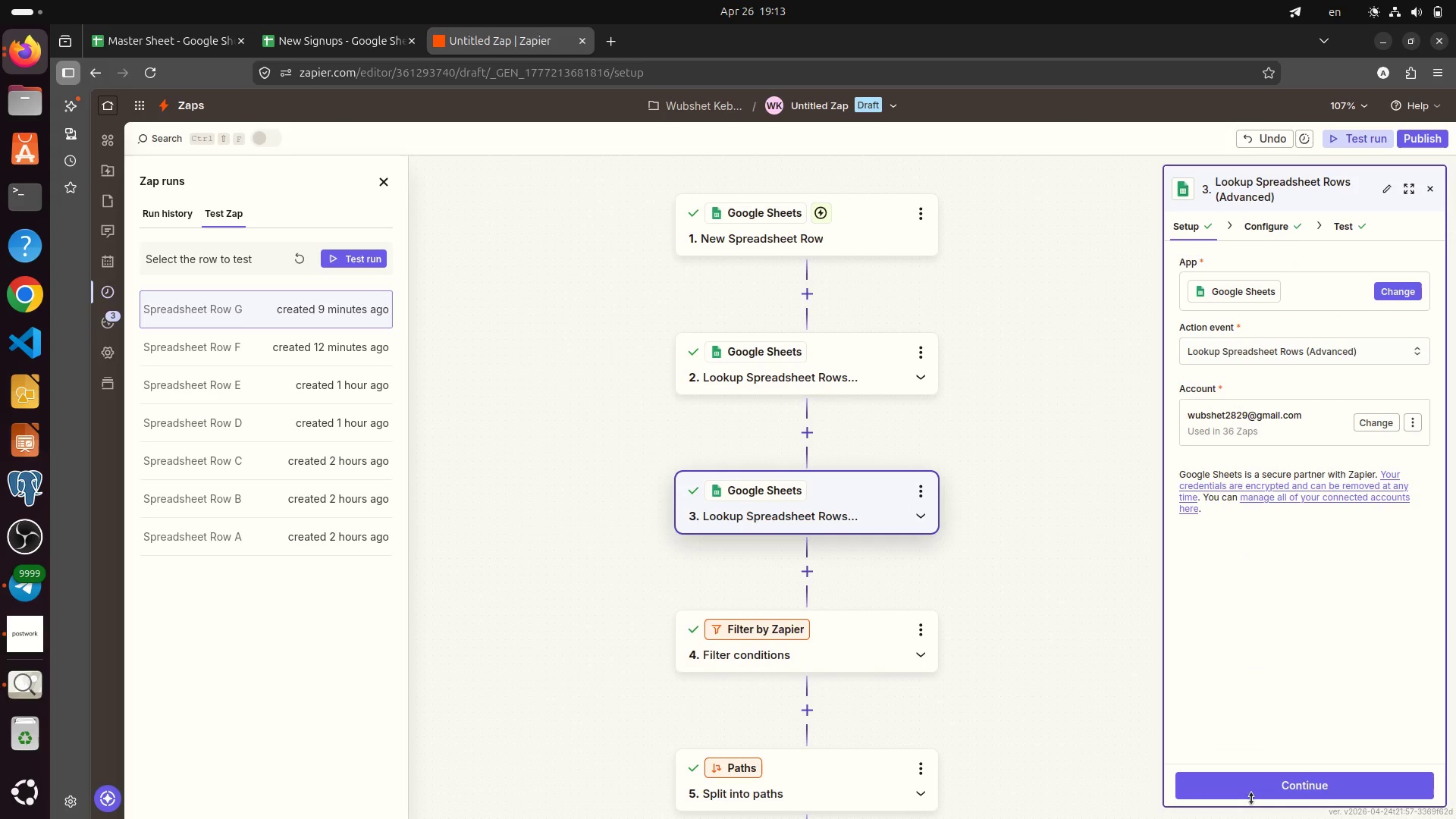 
left_click([1254, 795])
 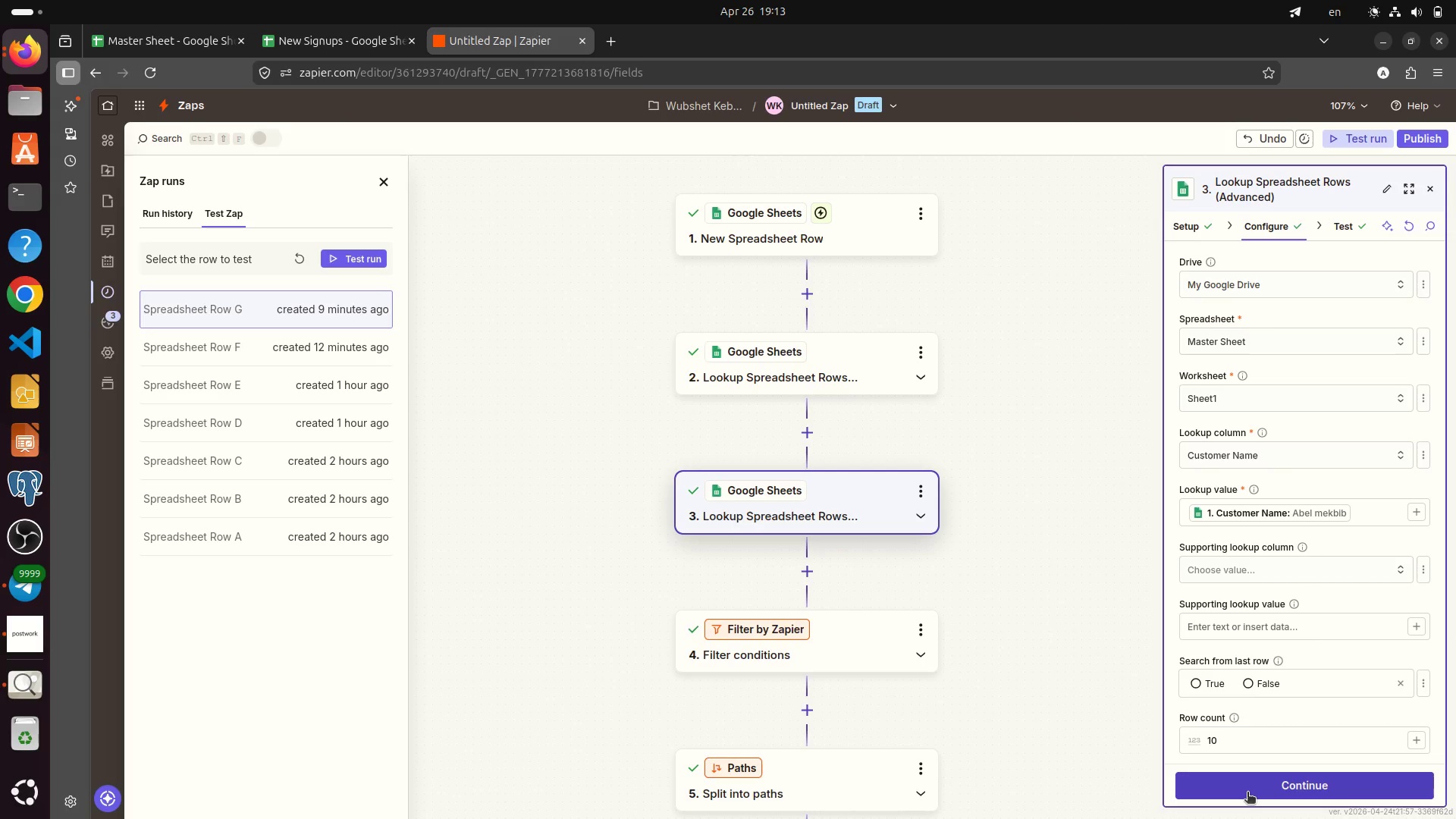 
wait(36.83)
 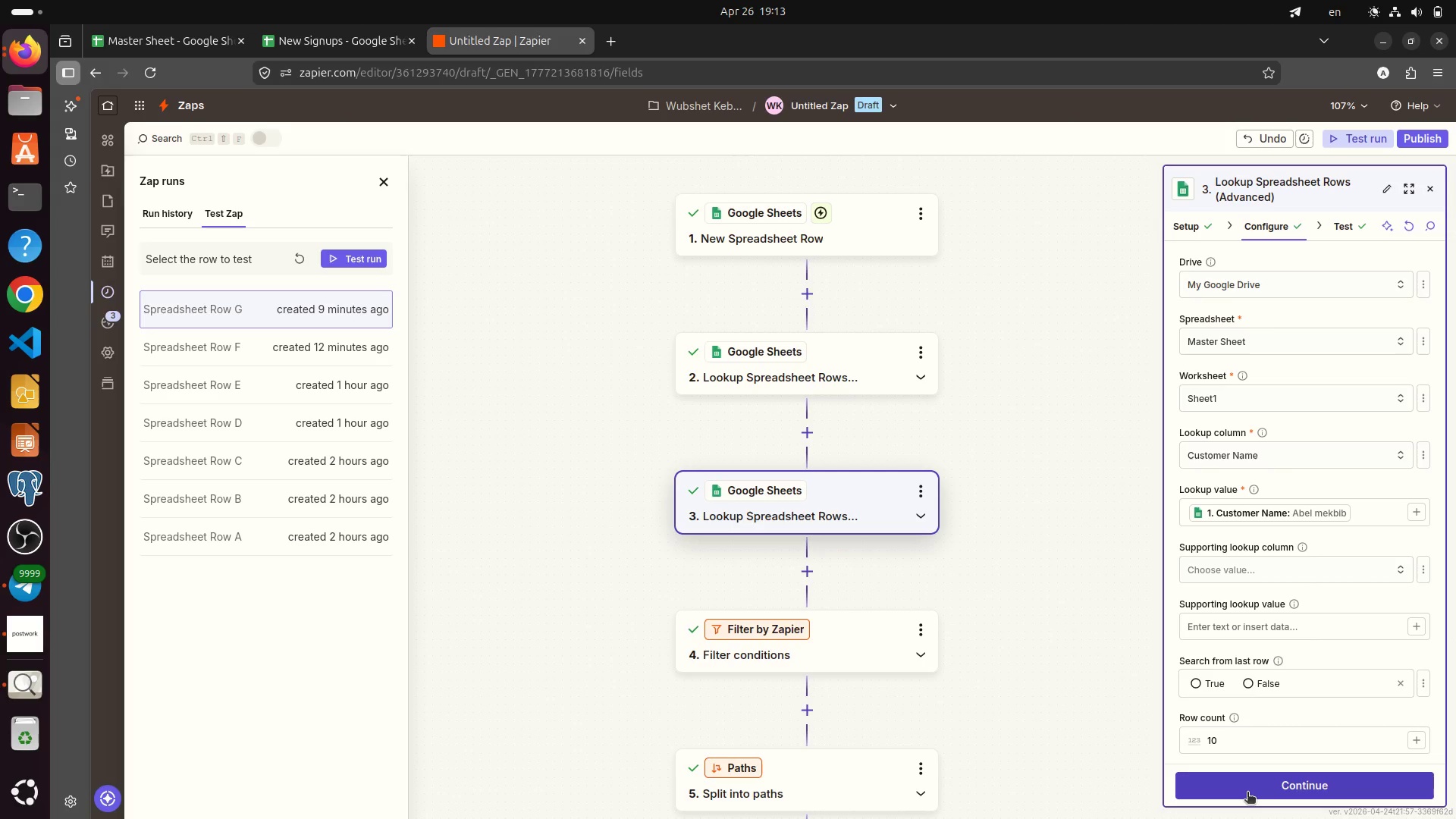 
mouse_move([1301, 566])
 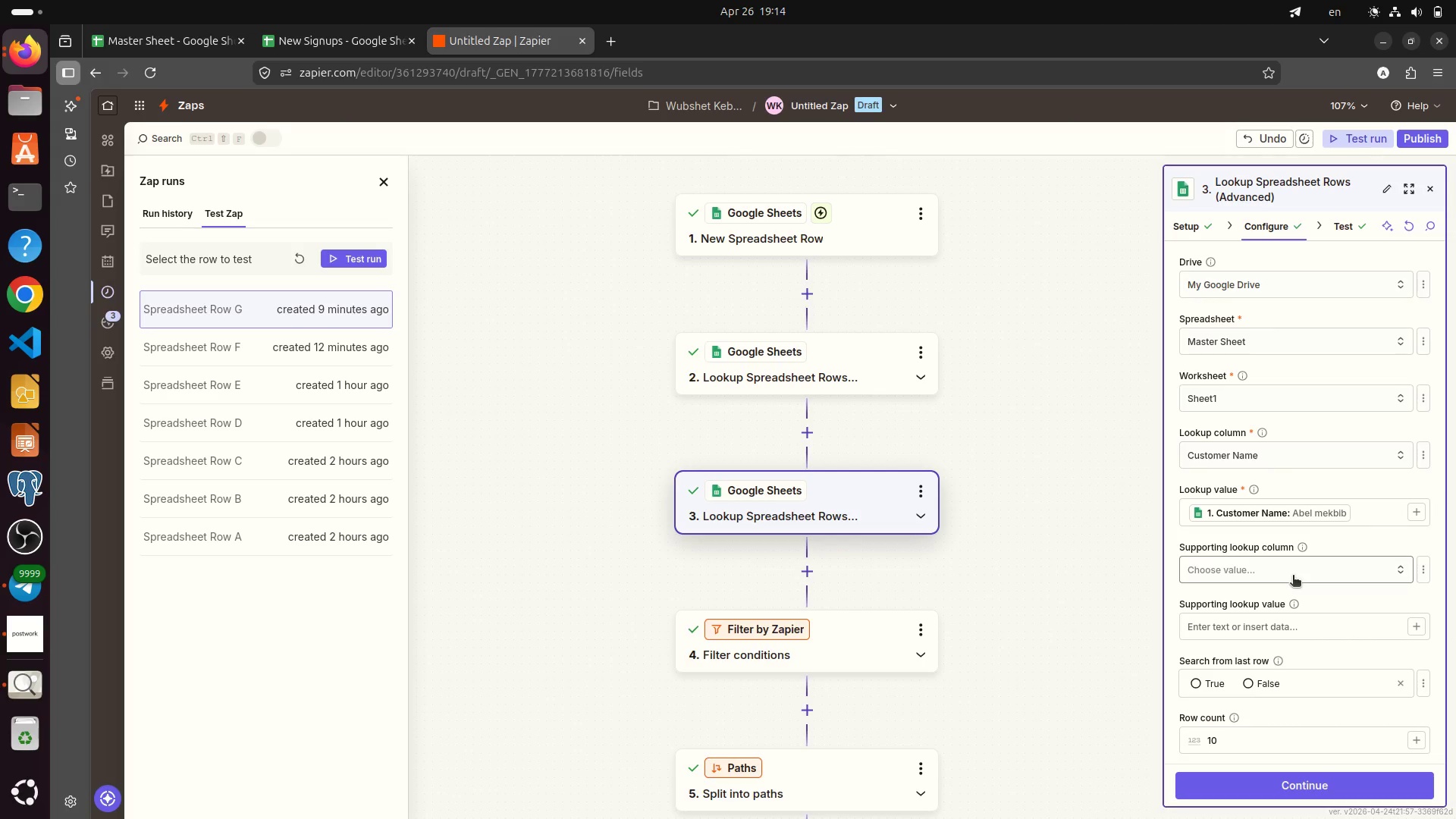 
wait(23.58)
 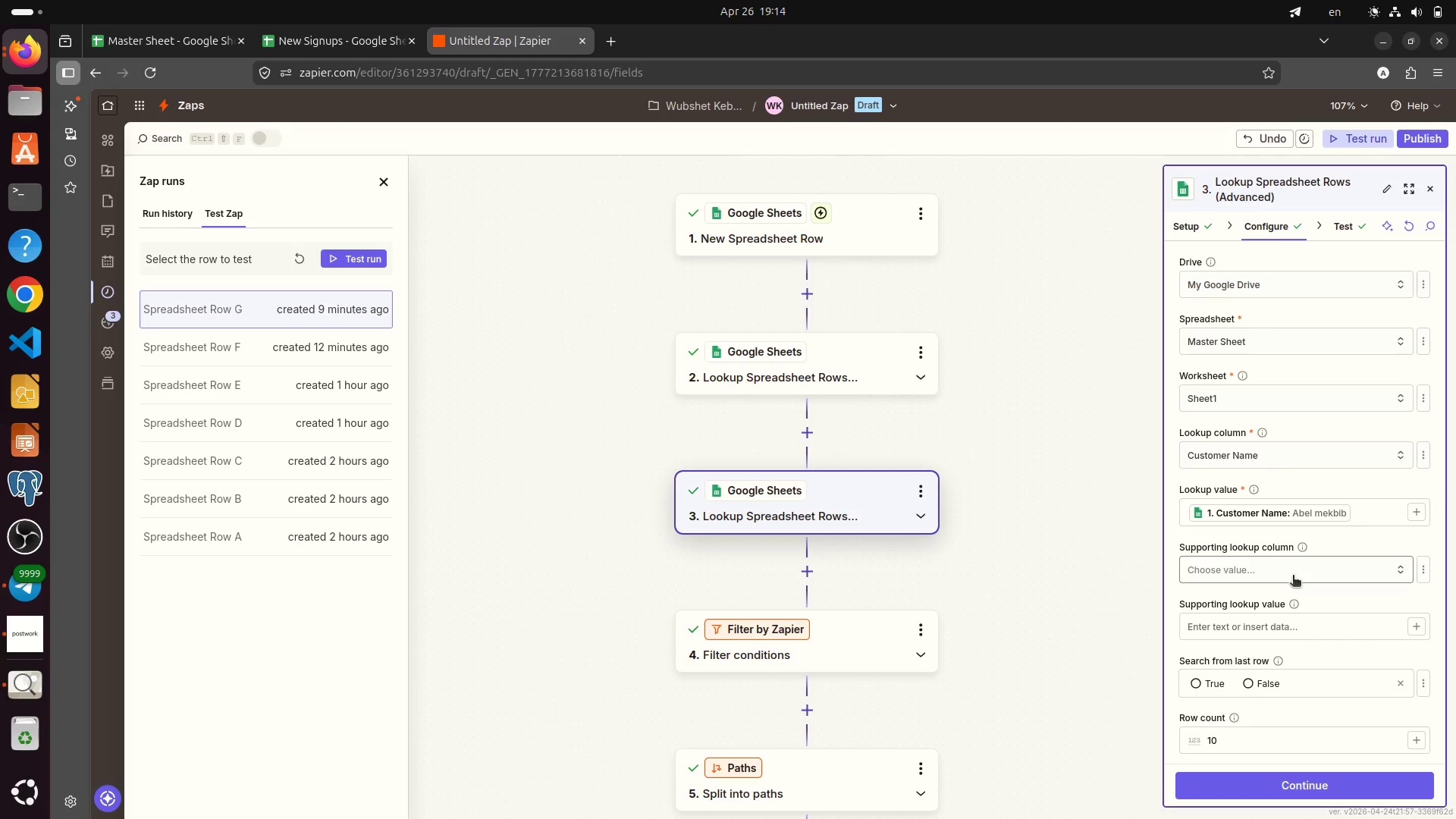 
scroll: coordinate [1311, 472], scroll_direction: down, amount: 3.0
 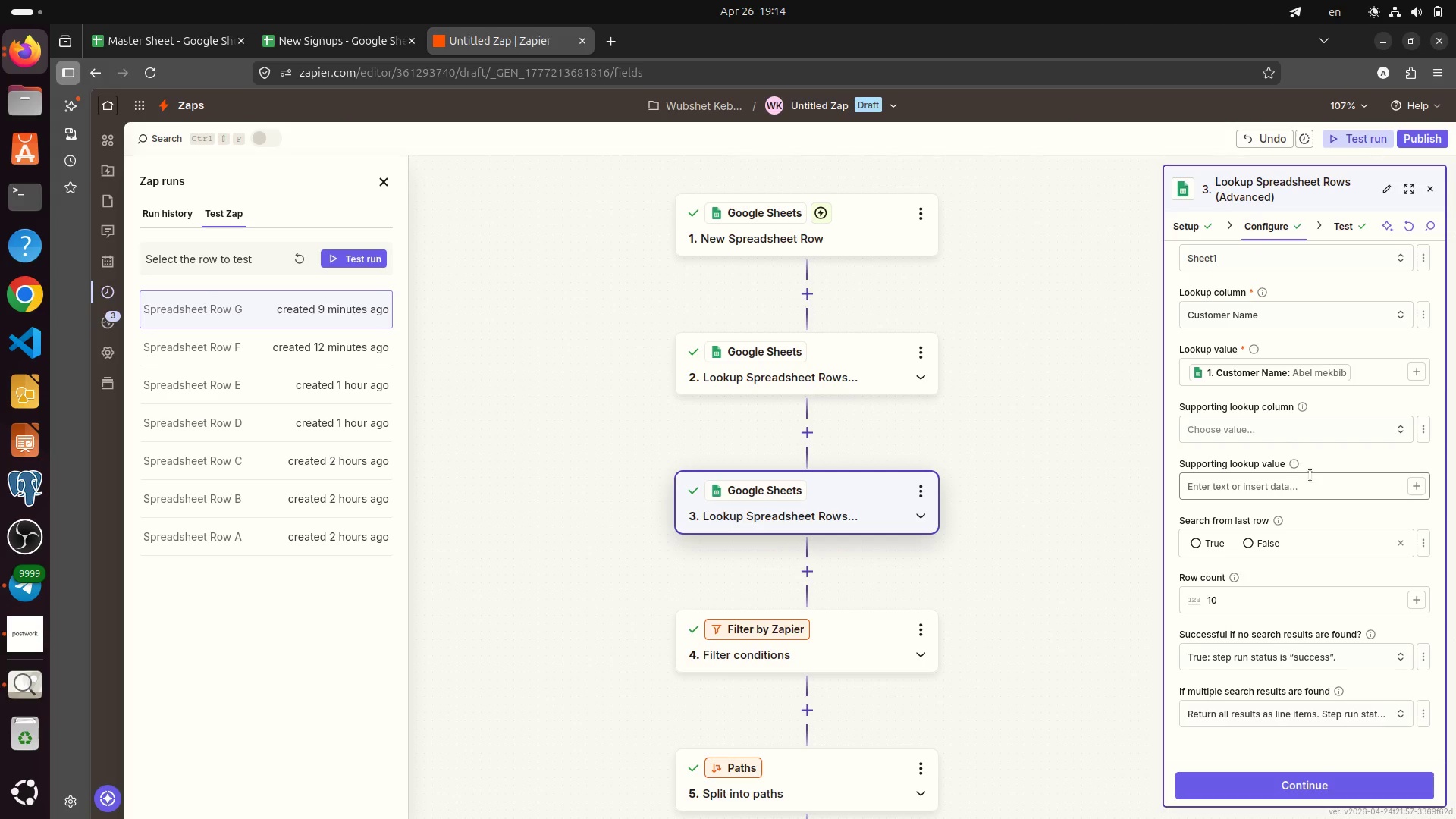 
wait(10.63)
 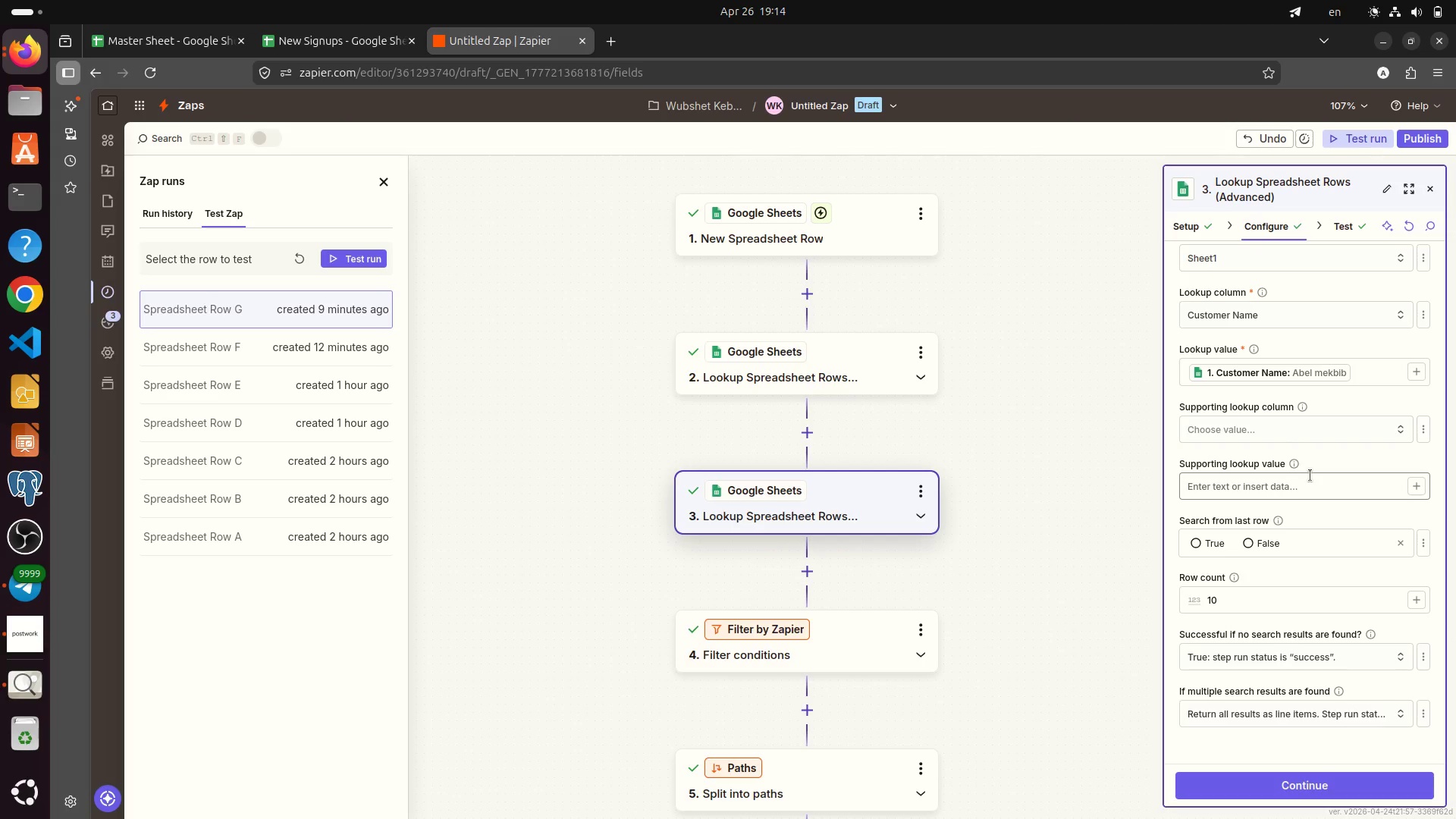 
scroll: coordinate [1346, 657], scroll_direction: down, amount: 4.0
 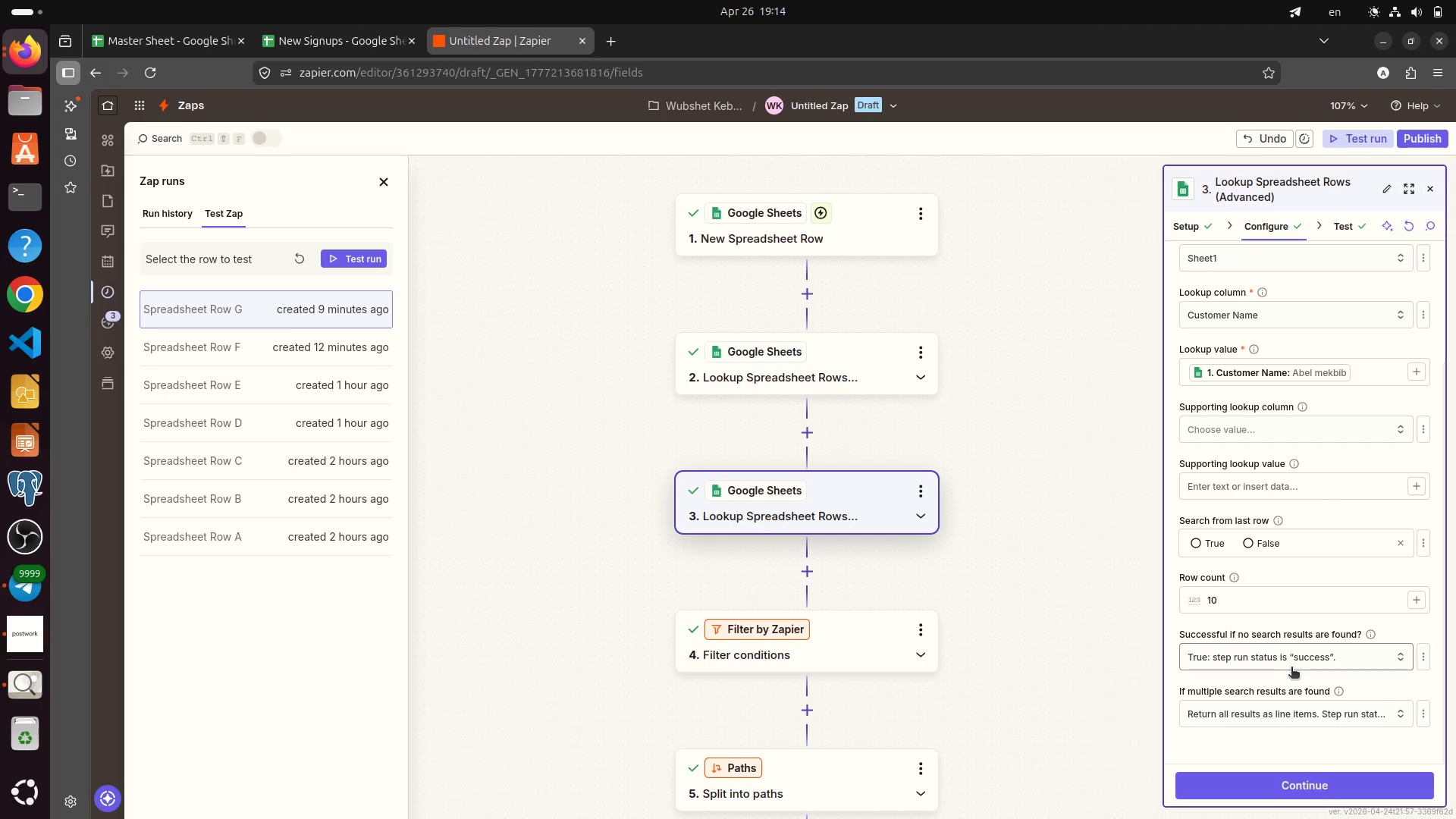 
wait(7.94)
 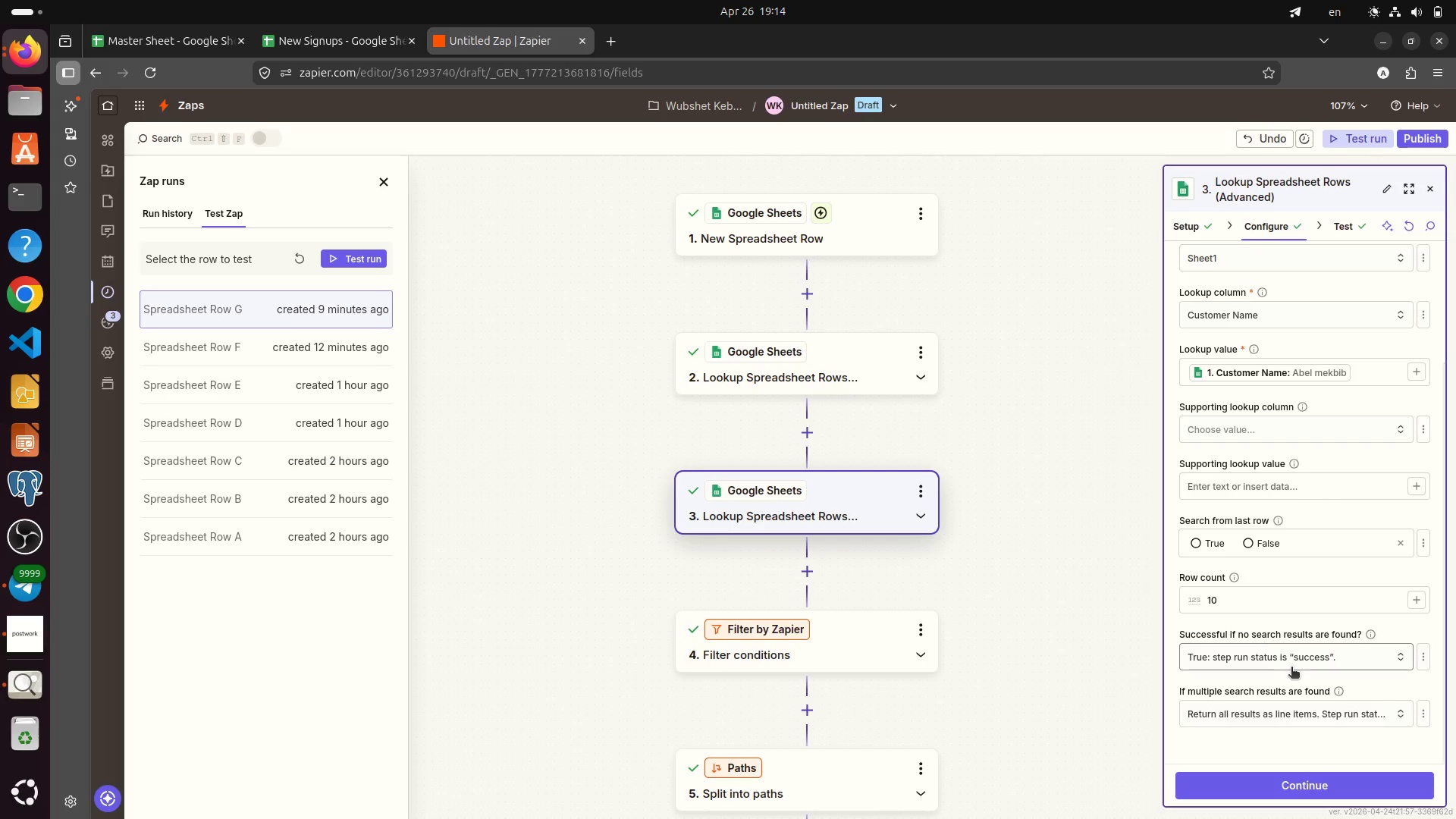 
left_click([1288, 720])
 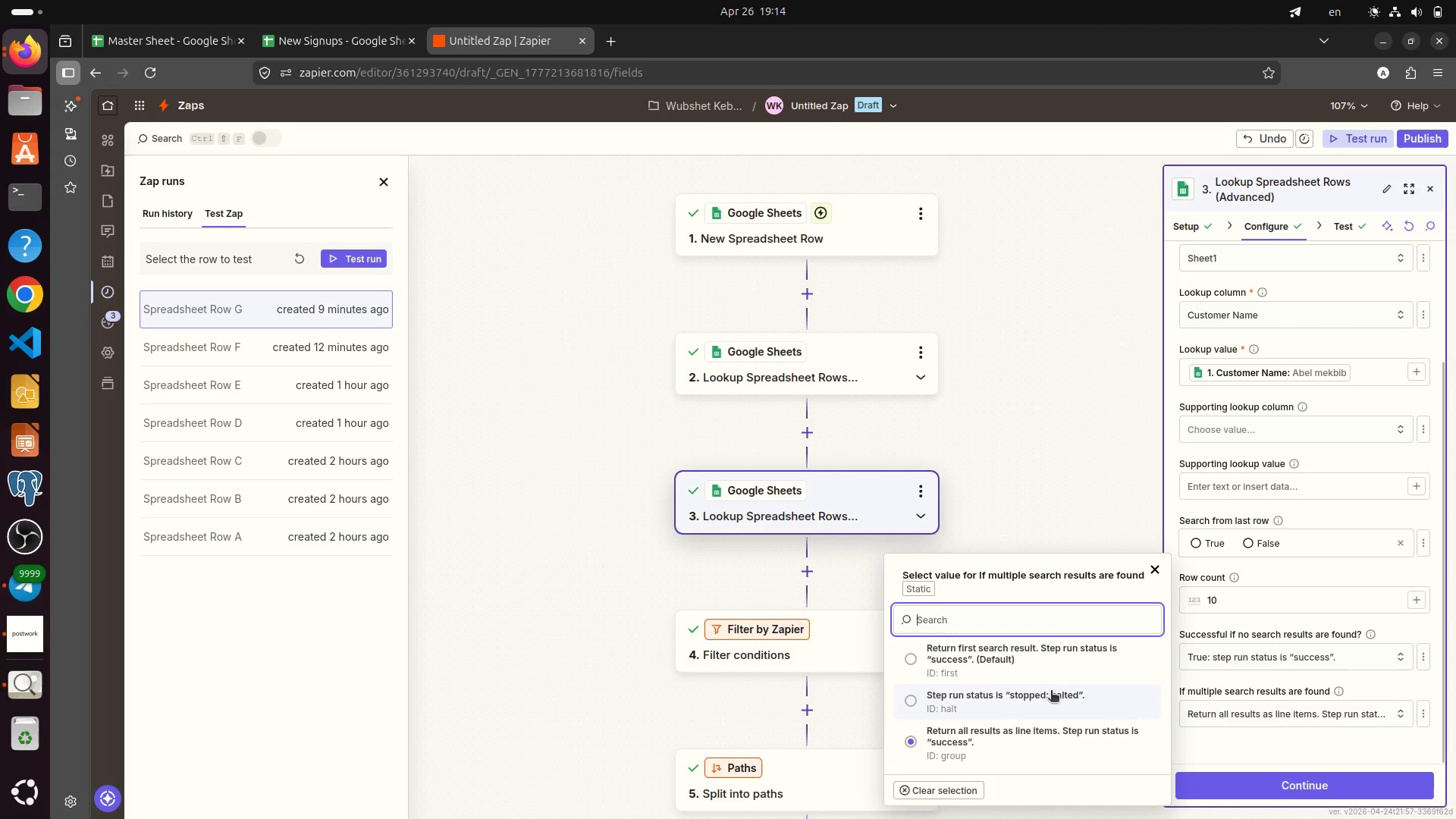 
left_click([999, 655])
 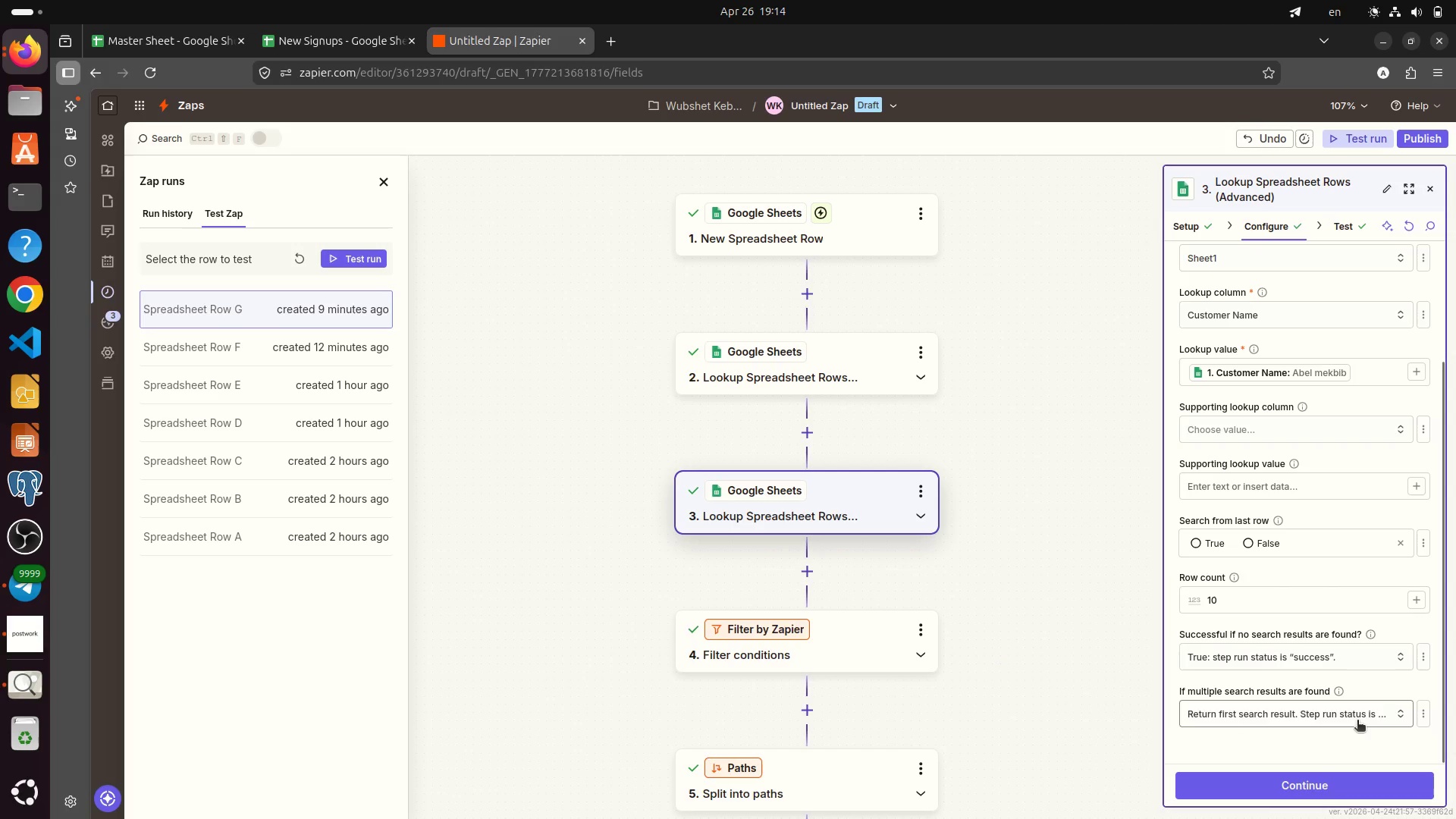 
left_click([1357, 721])
 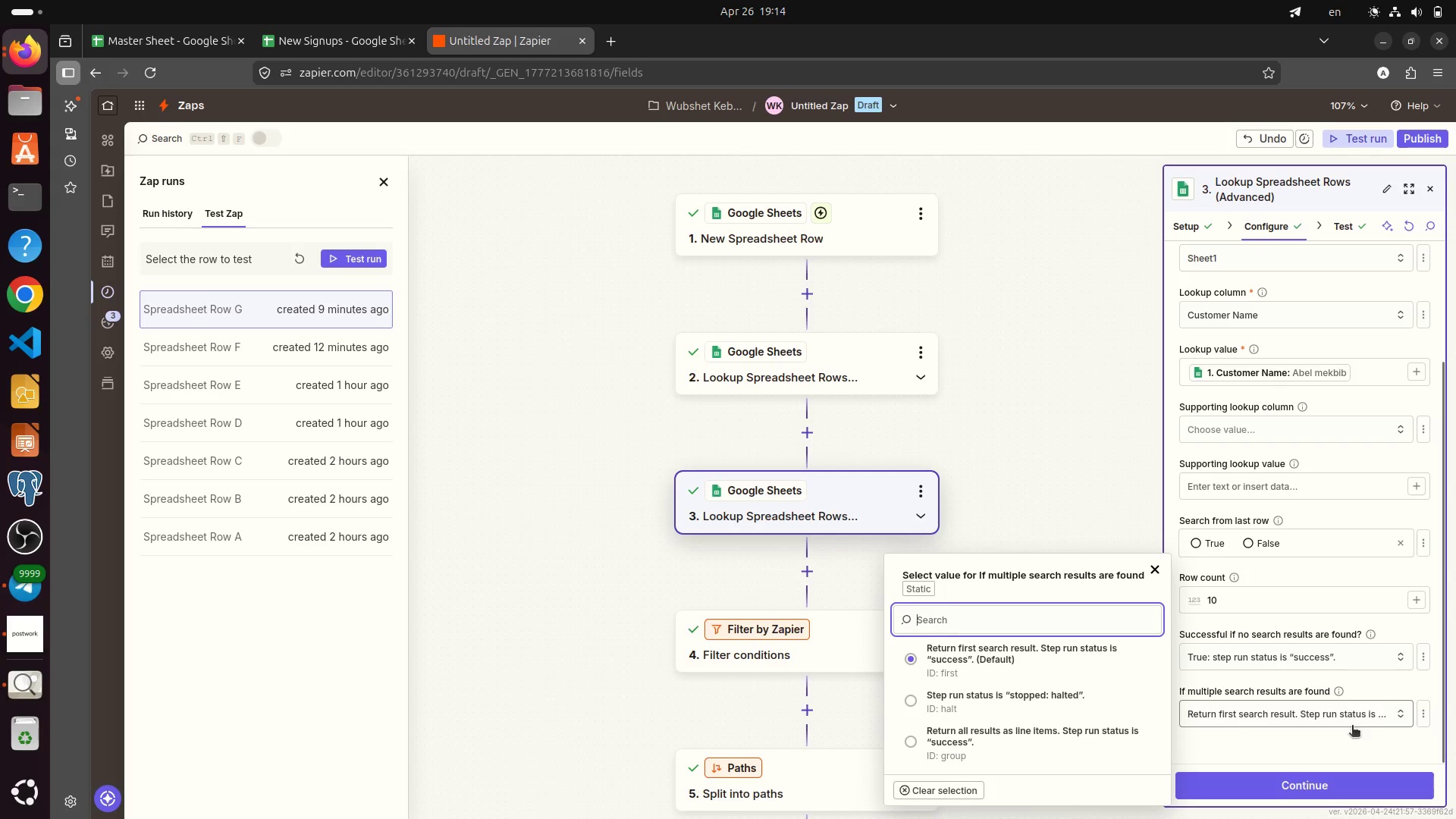 
left_click([1298, 751])
 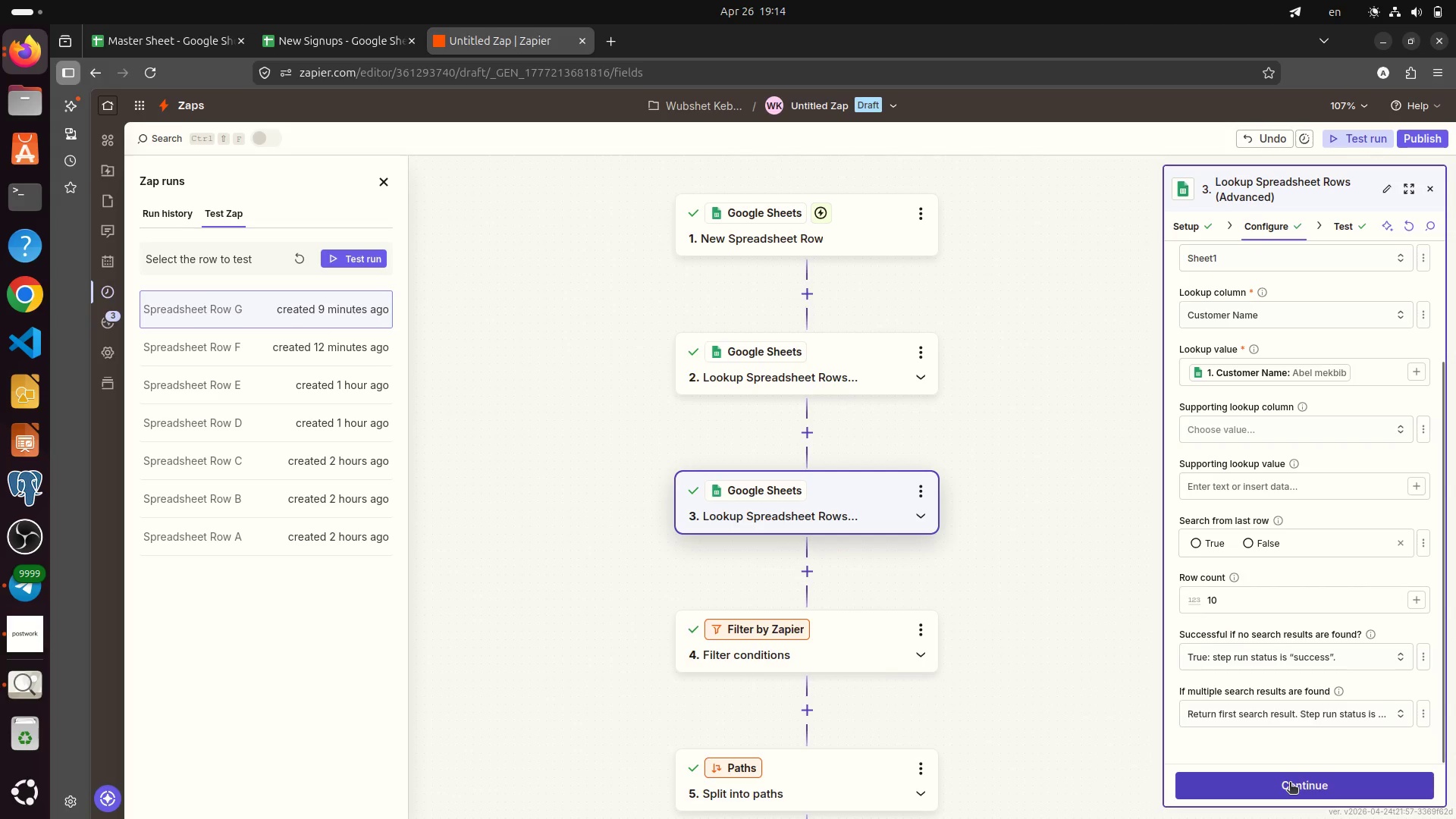 
left_click([1290, 783])
 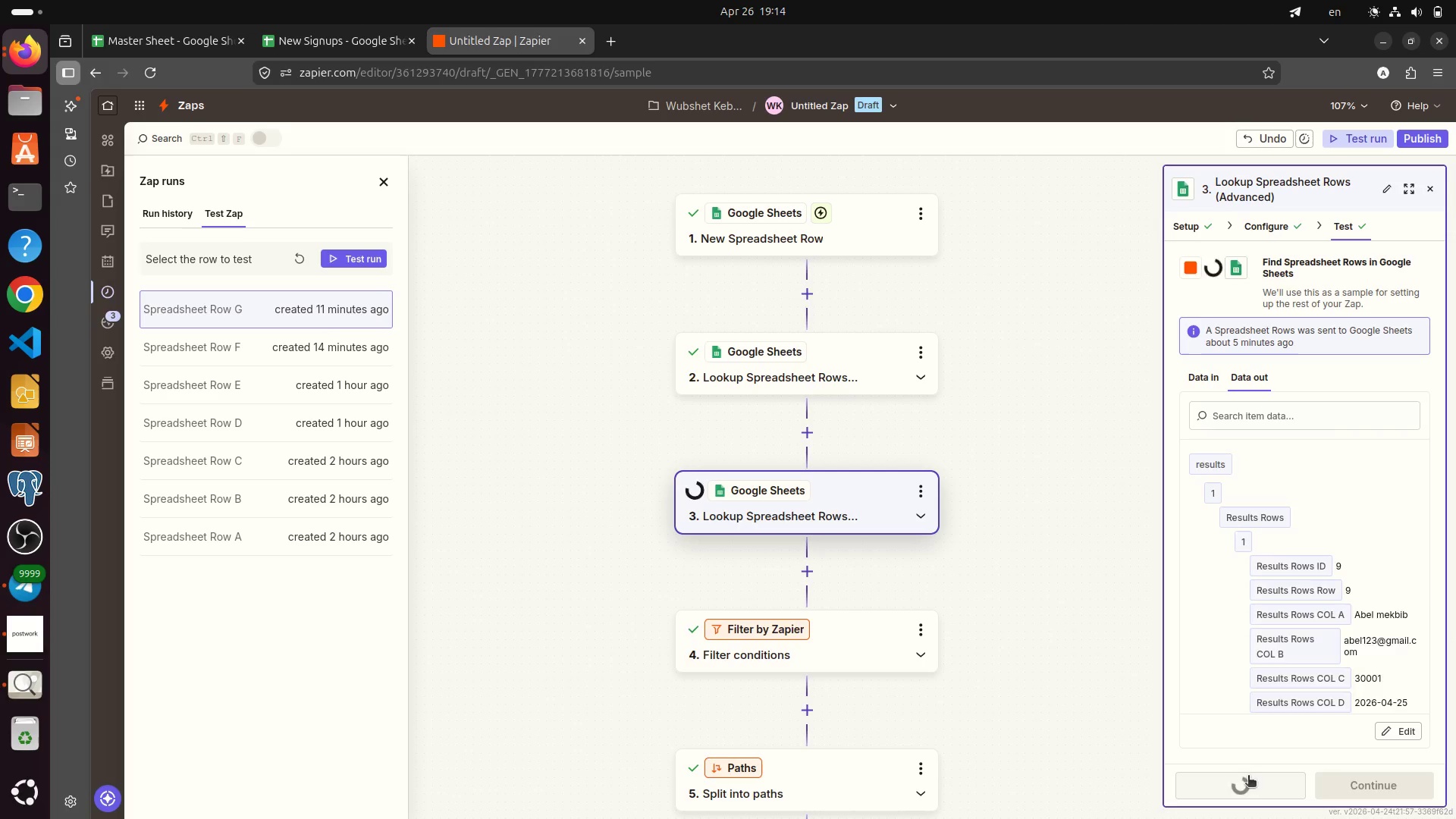 
wait(5.04)
 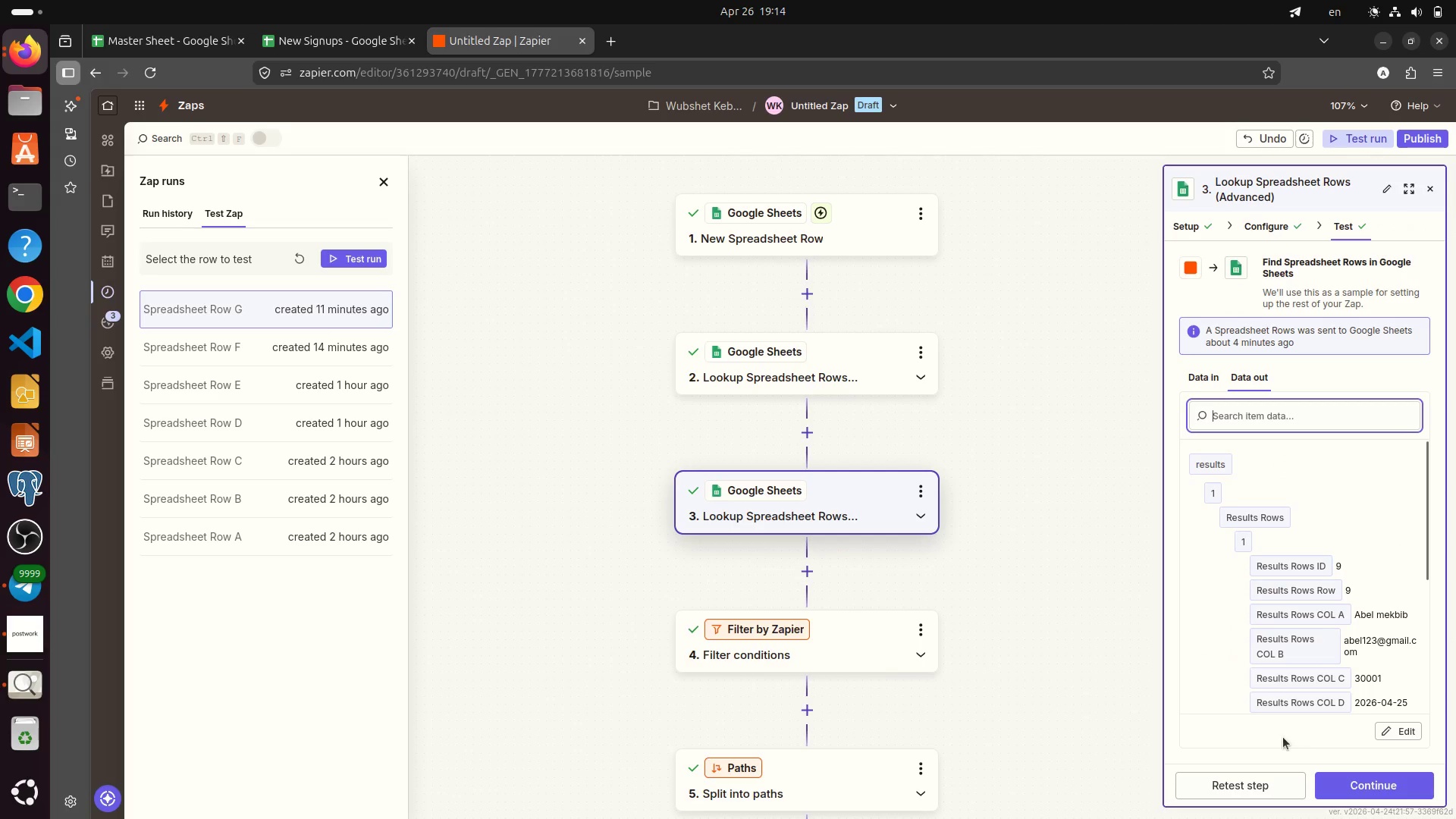 
scroll: coordinate [1287, 695], scroll_direction: down, amount: 17.0
 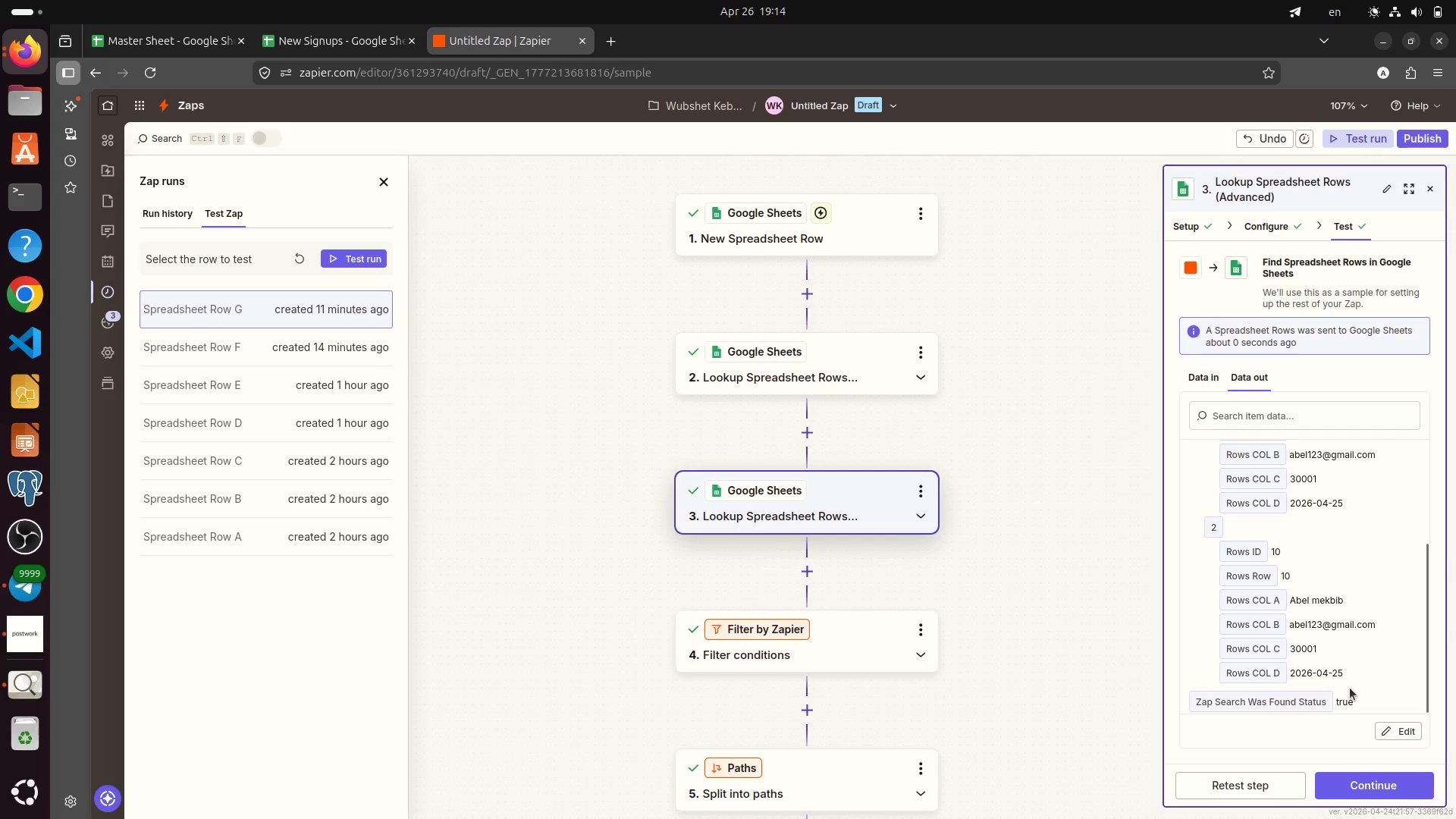 
scroll: coordinate [1345, 689], scroll_direction: up, amount: 3.0
 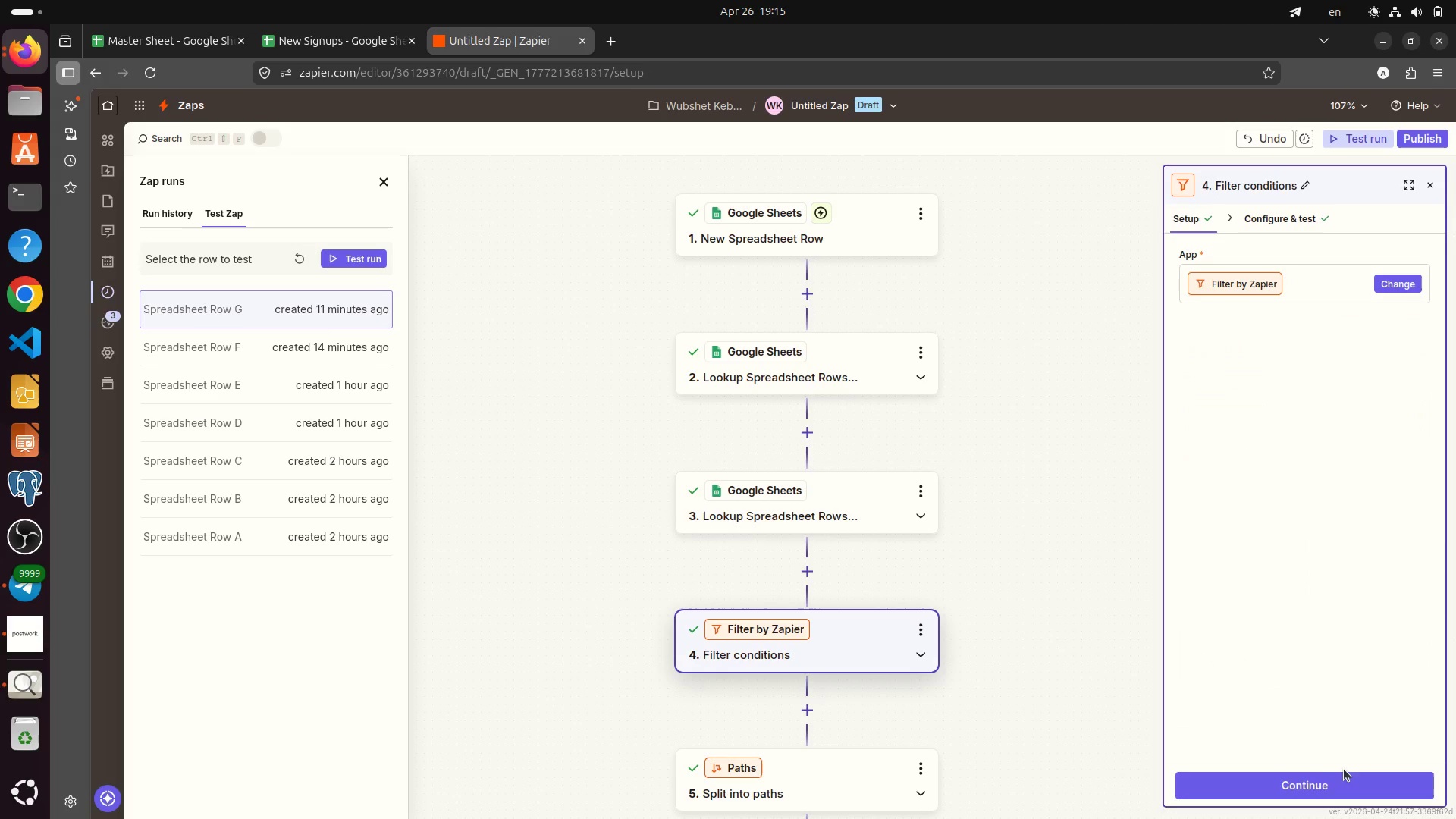 
left_click([1300, 774])
 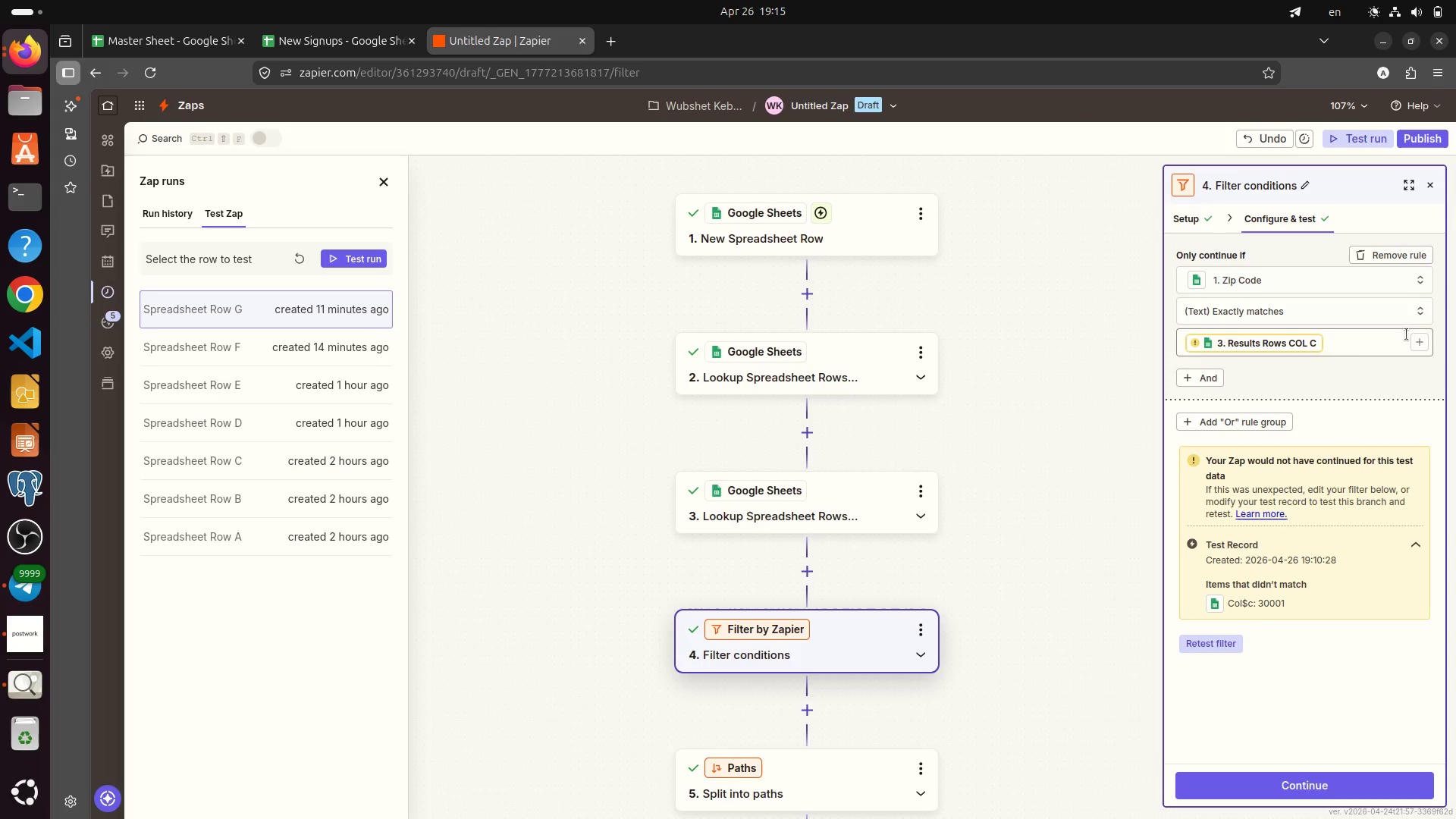 
wait(8.78)
 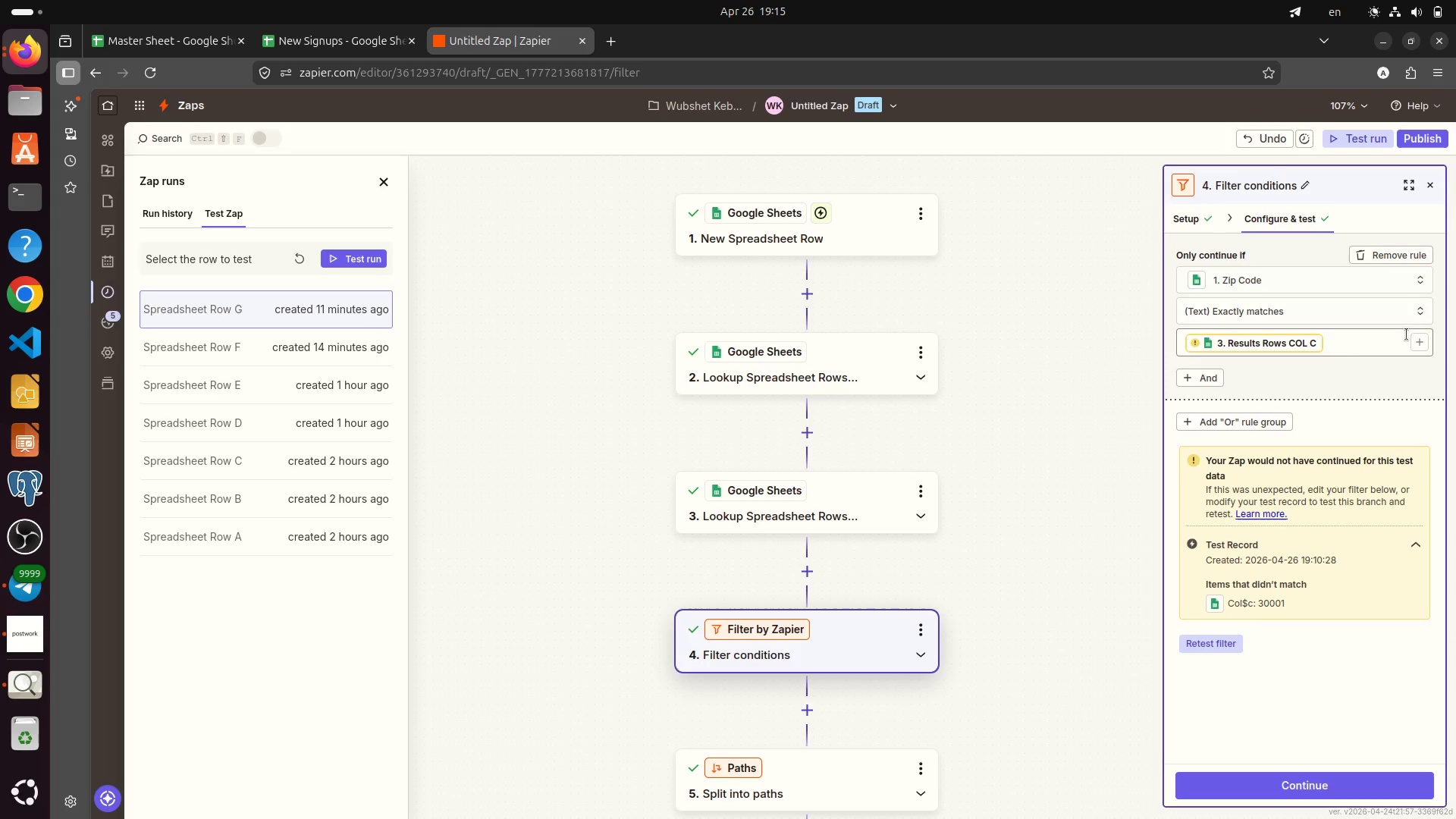 
left_click([1144, 541])
 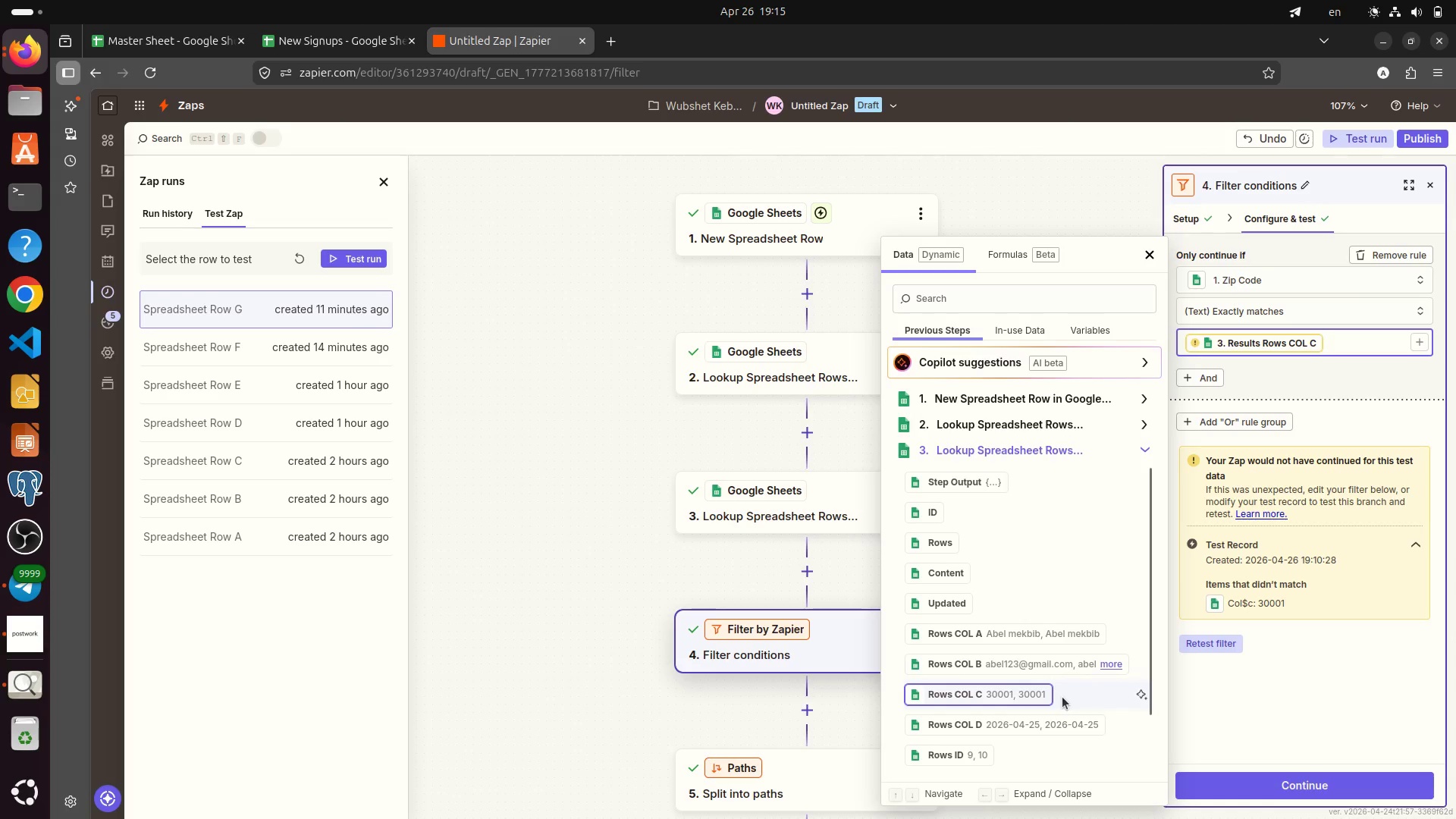 
scroll: coordinate [1061, 704], scroll_direction: down, amount: 14.0
 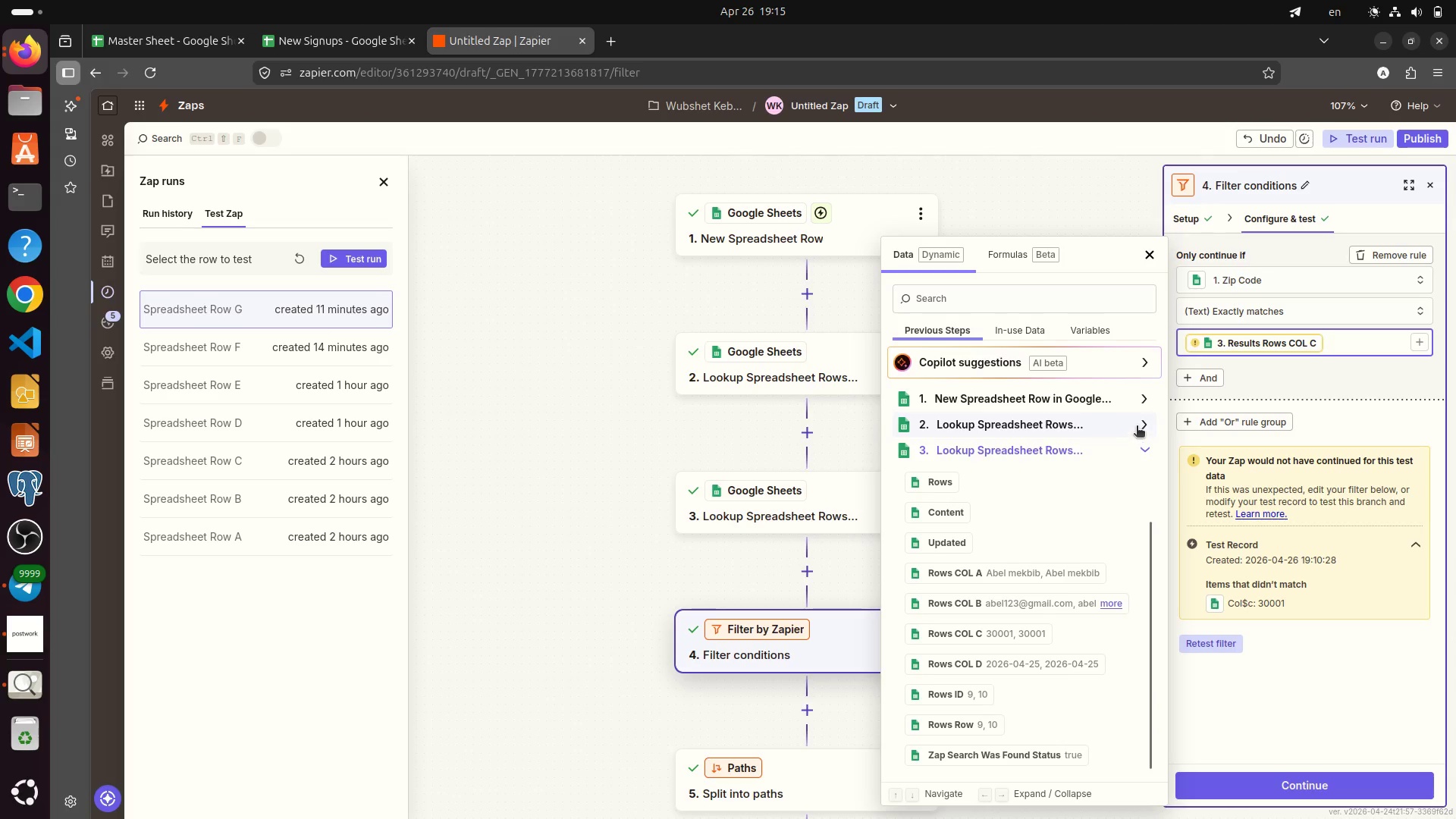 
left_click([1137, 427])